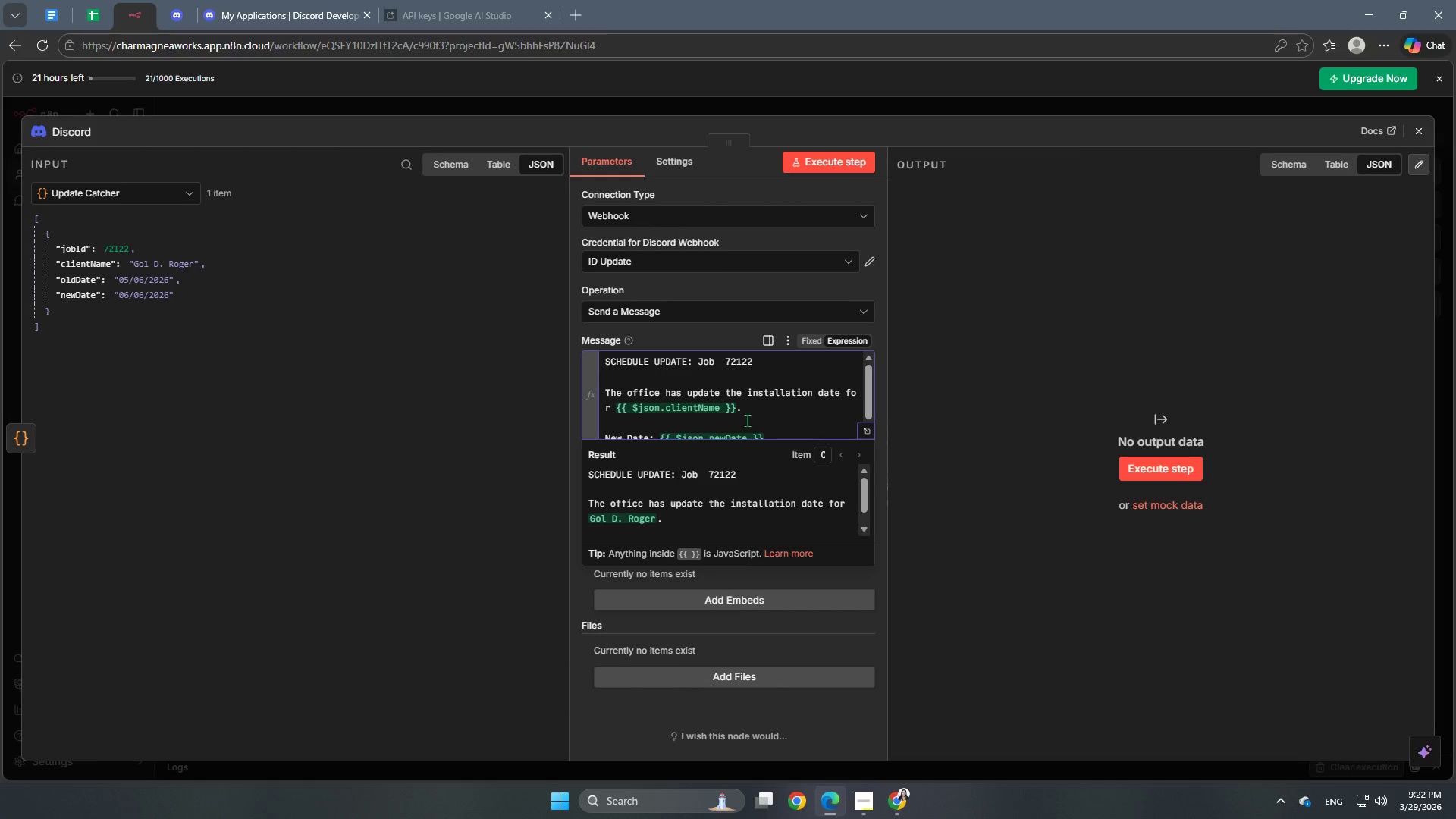 
left_click([785, 372])
 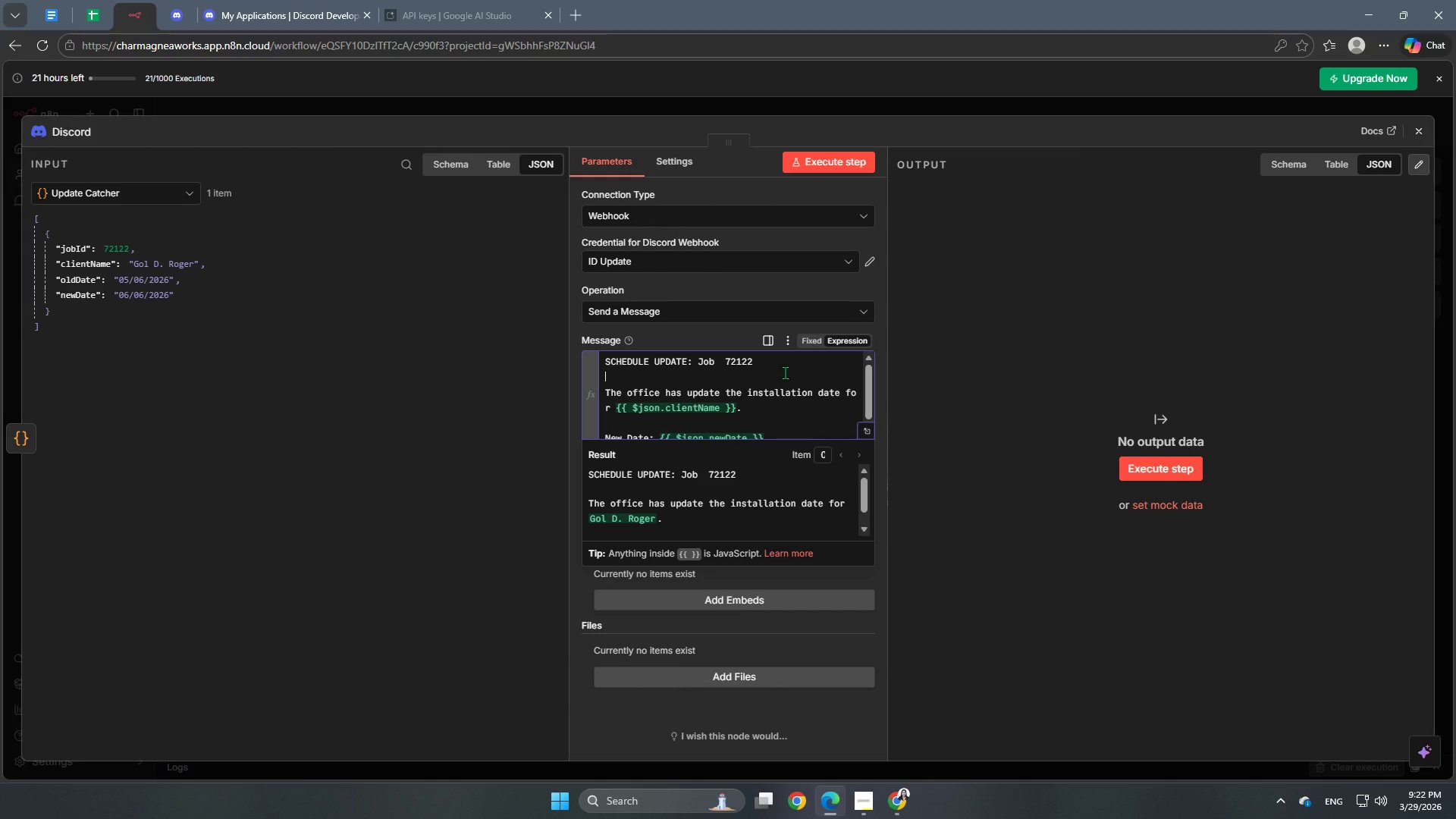 
left_click([784, 372])
 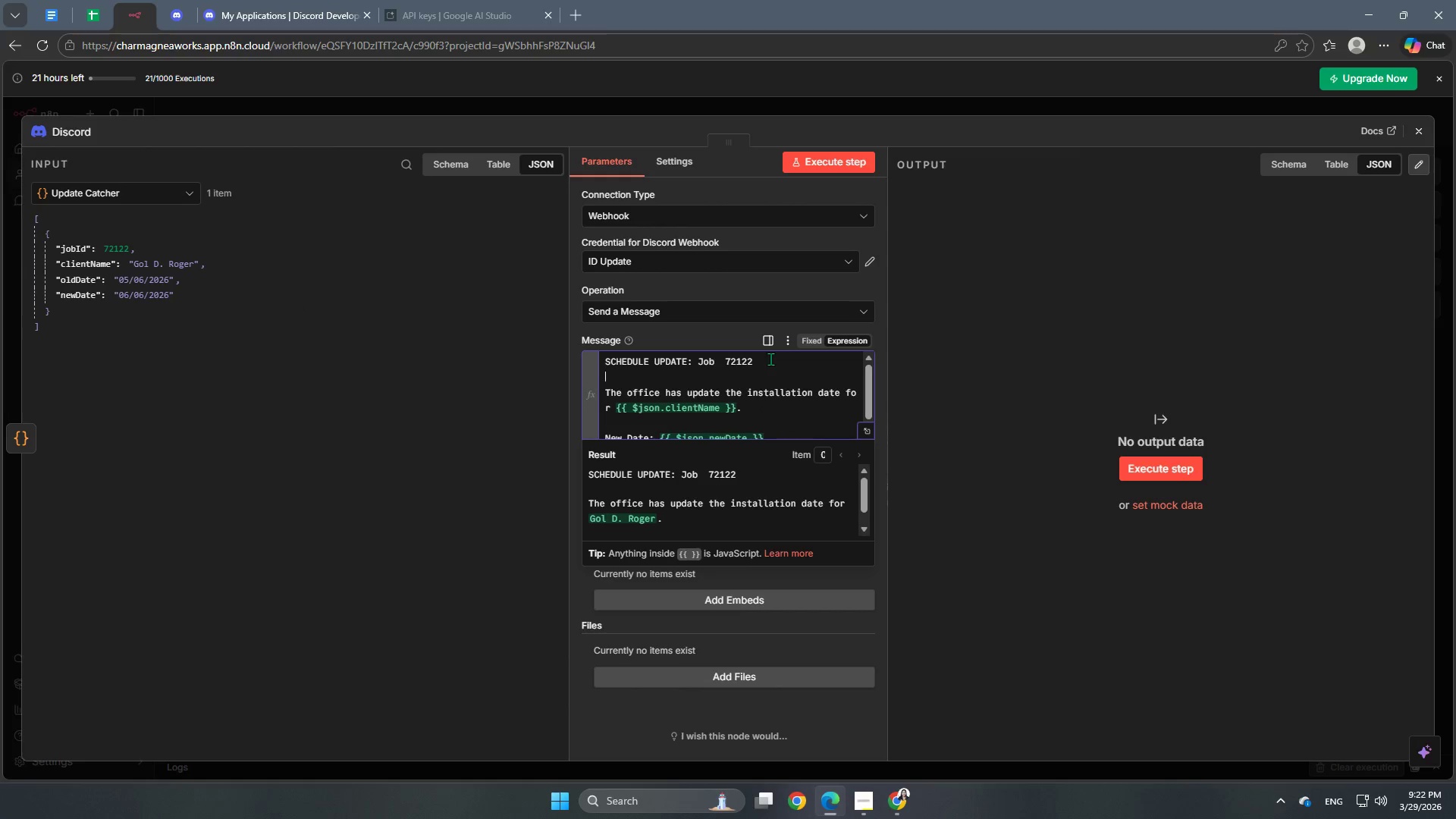 
scroll: coordinate [785, 372], scroll_direction: up, amount: 2.0
 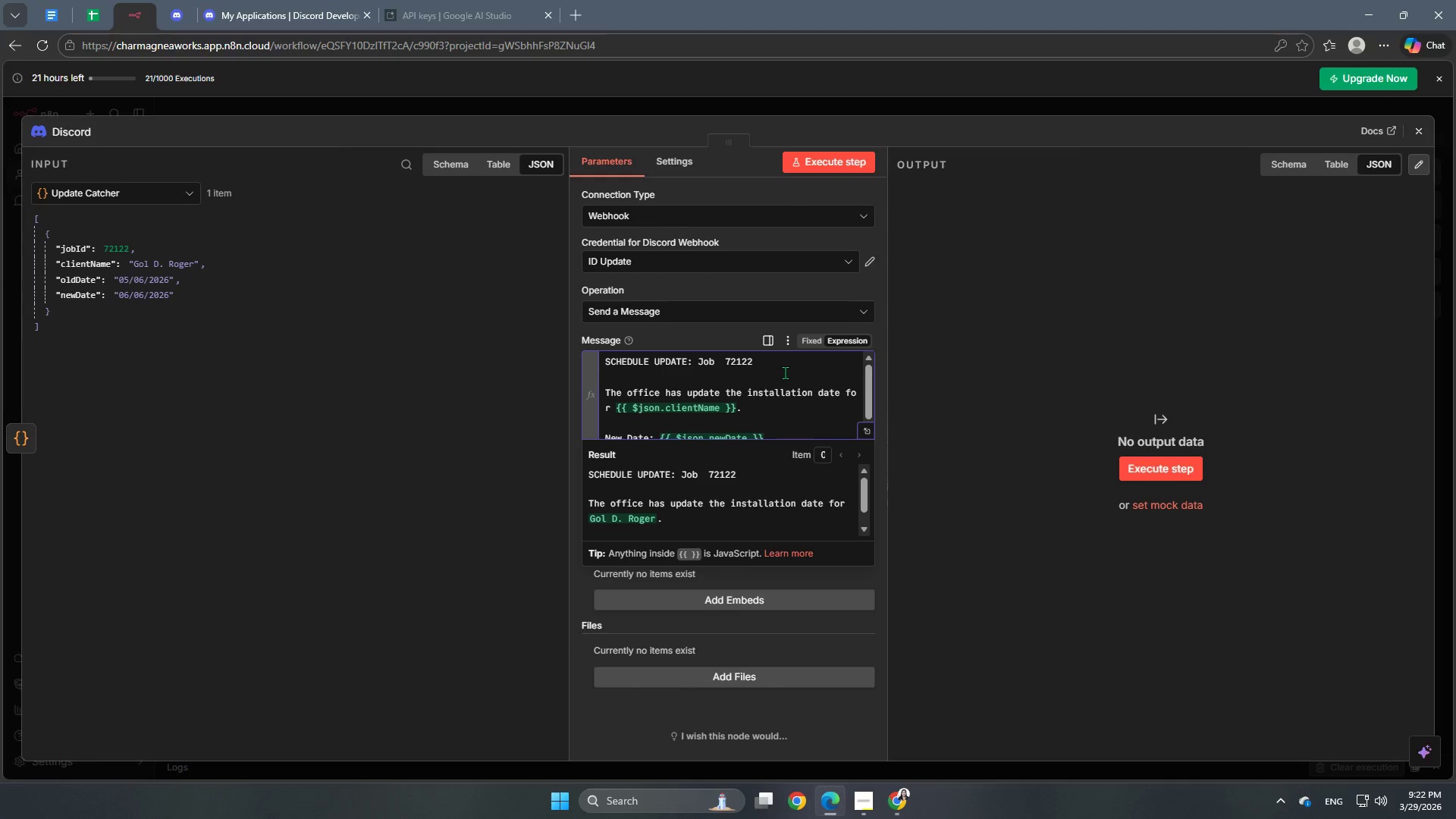 
double_click([770, 359])
 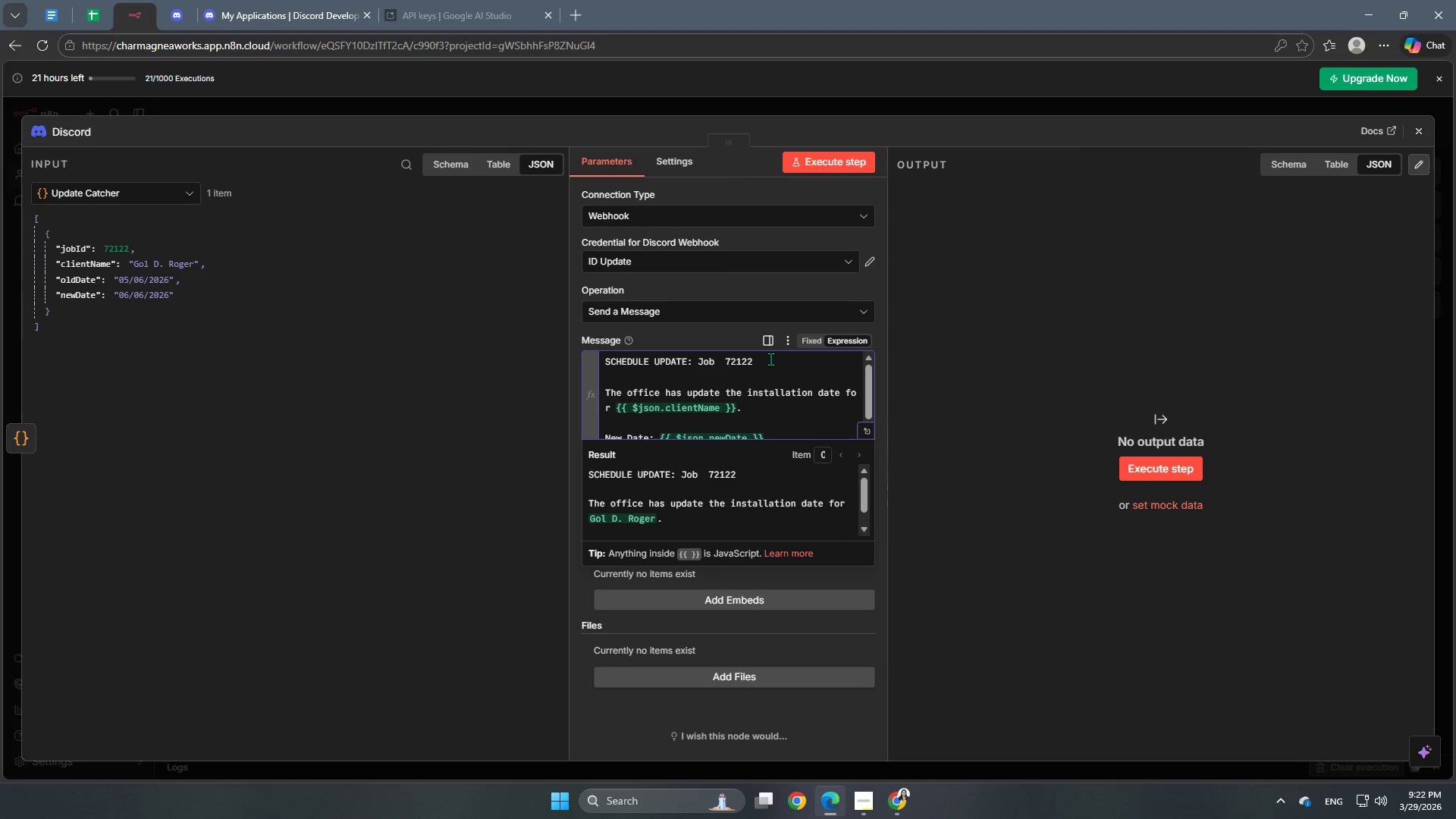 
key(Backspace)
 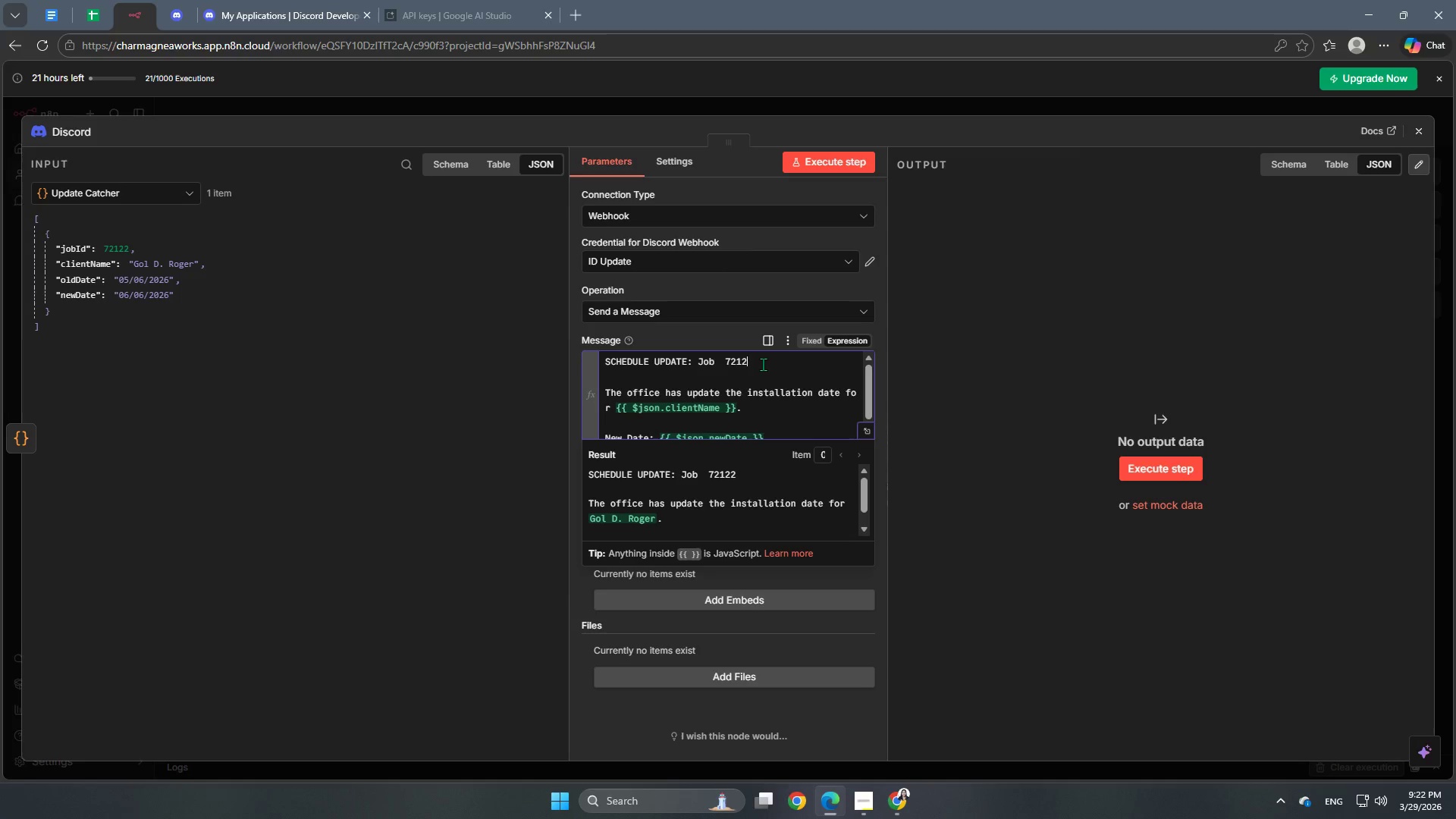 
key(Backspace)
 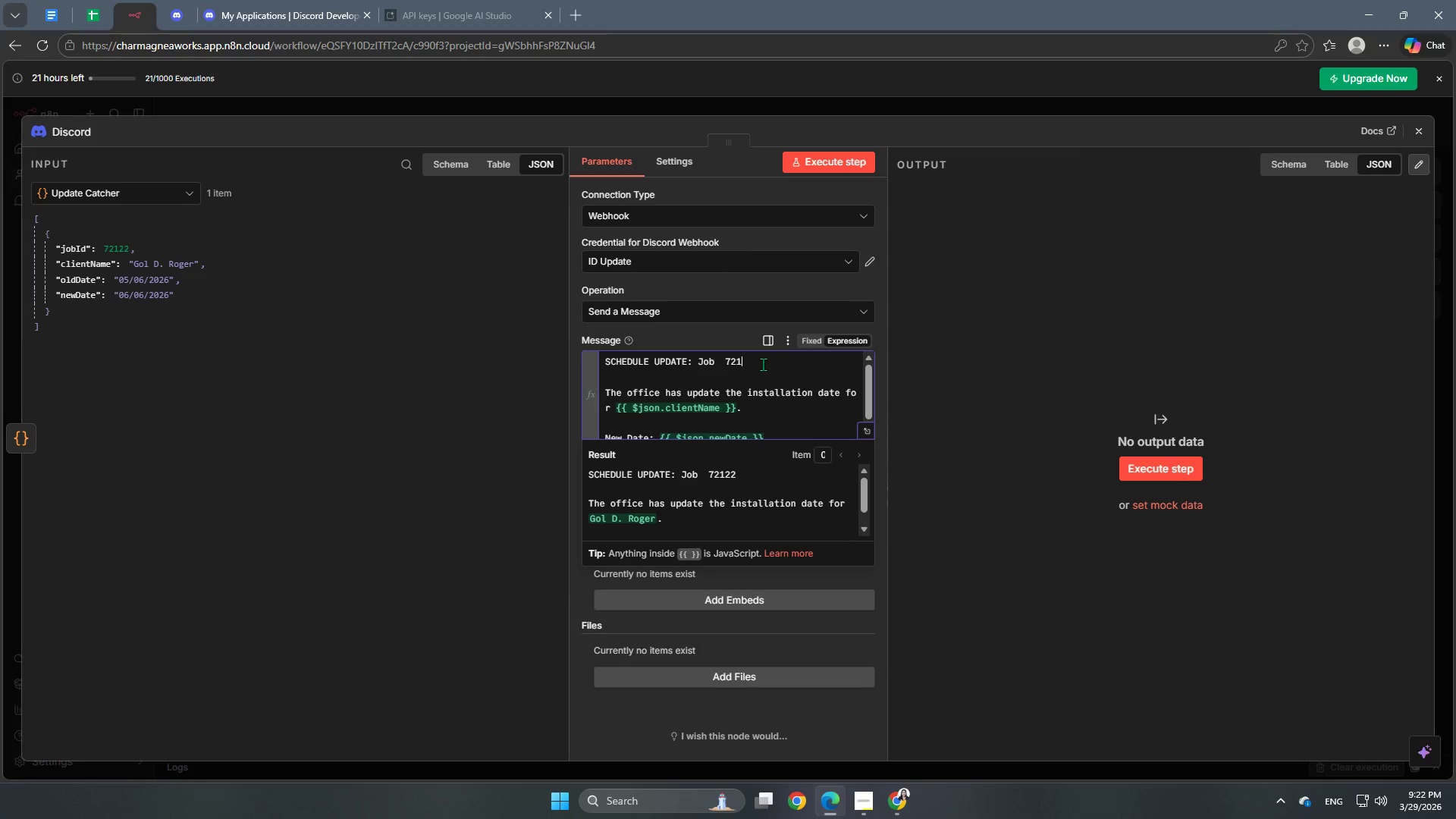 
key(Backspace)
 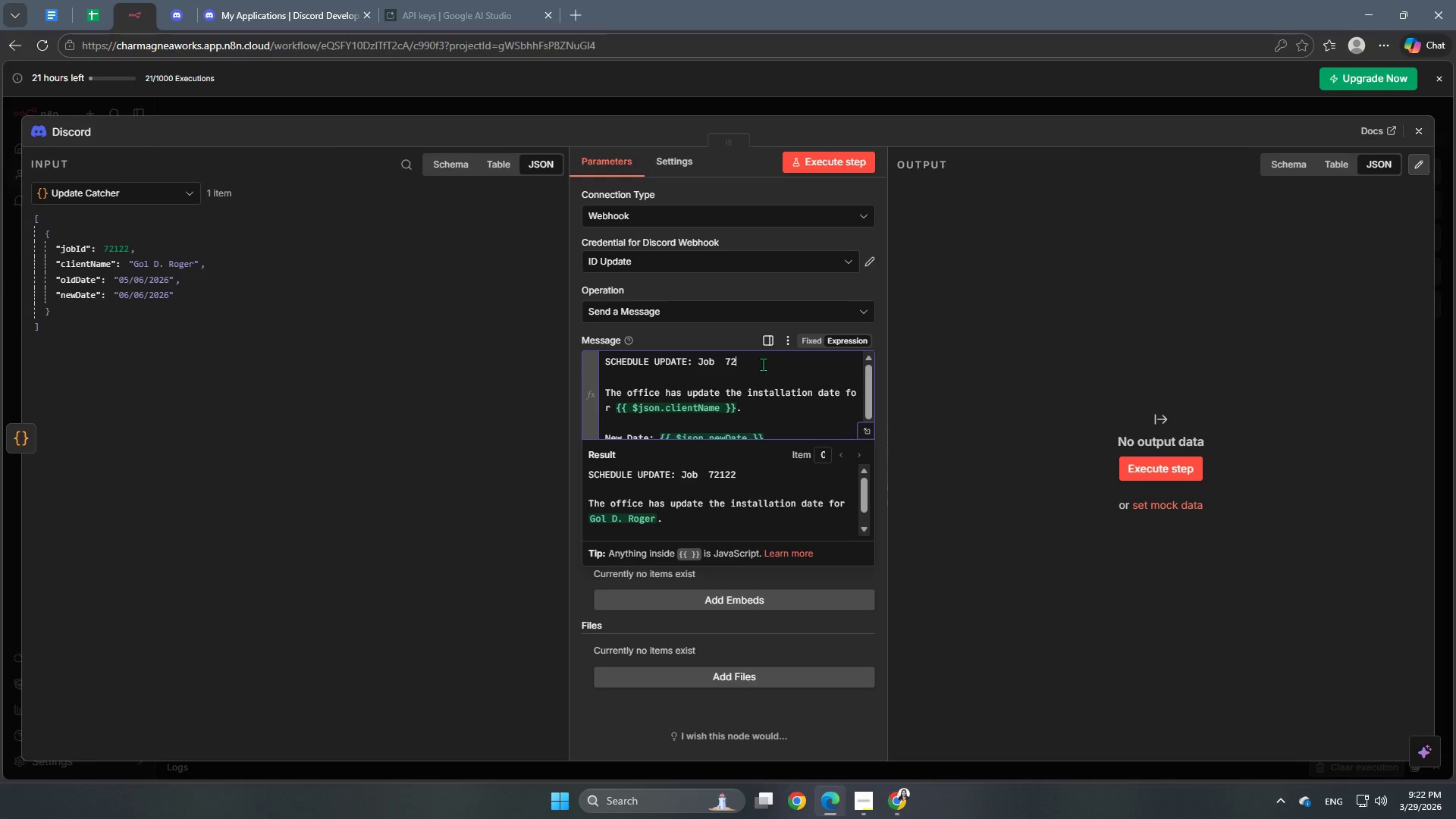 
key(Backspace)
 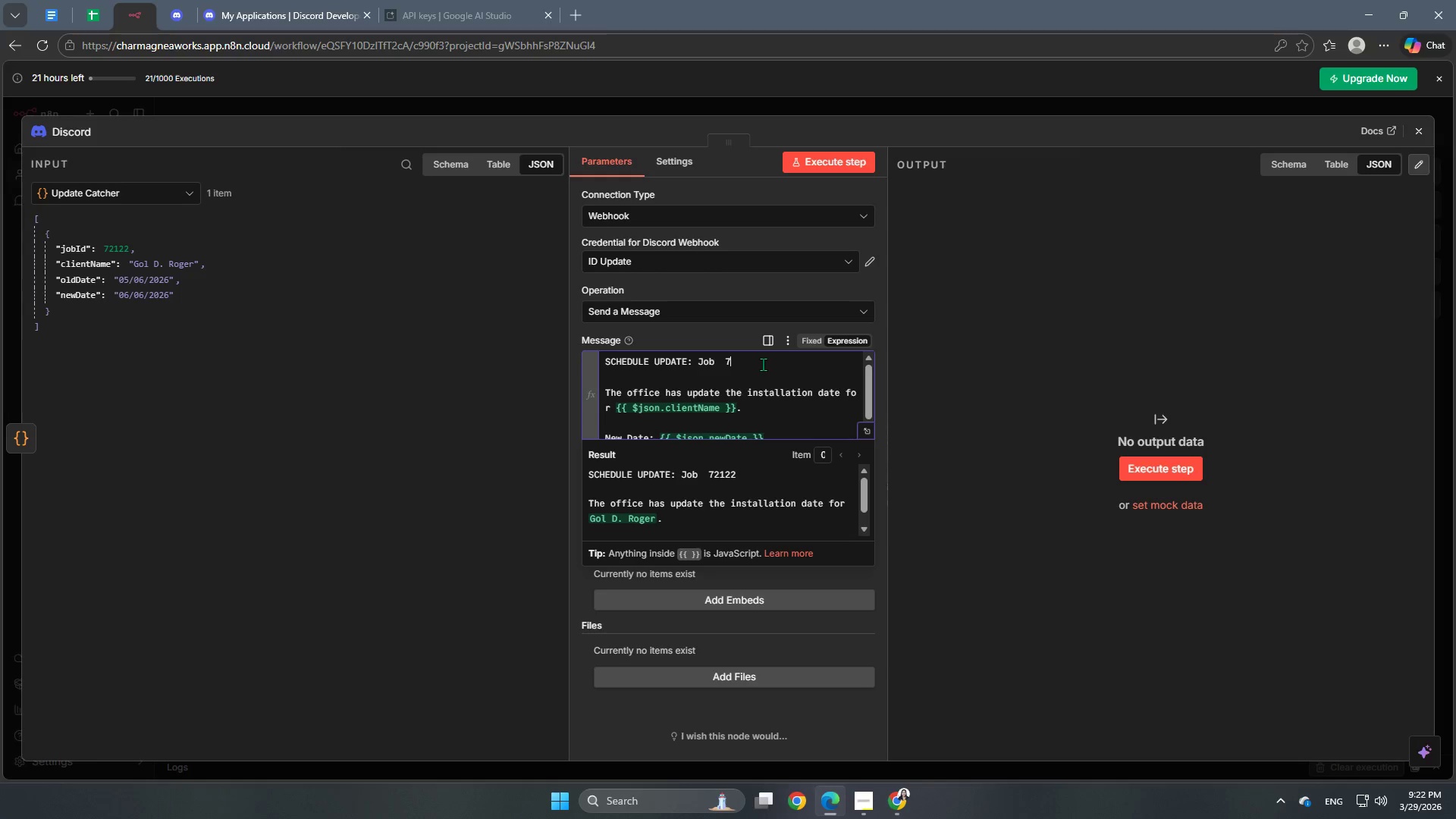 
key(Backspace)
 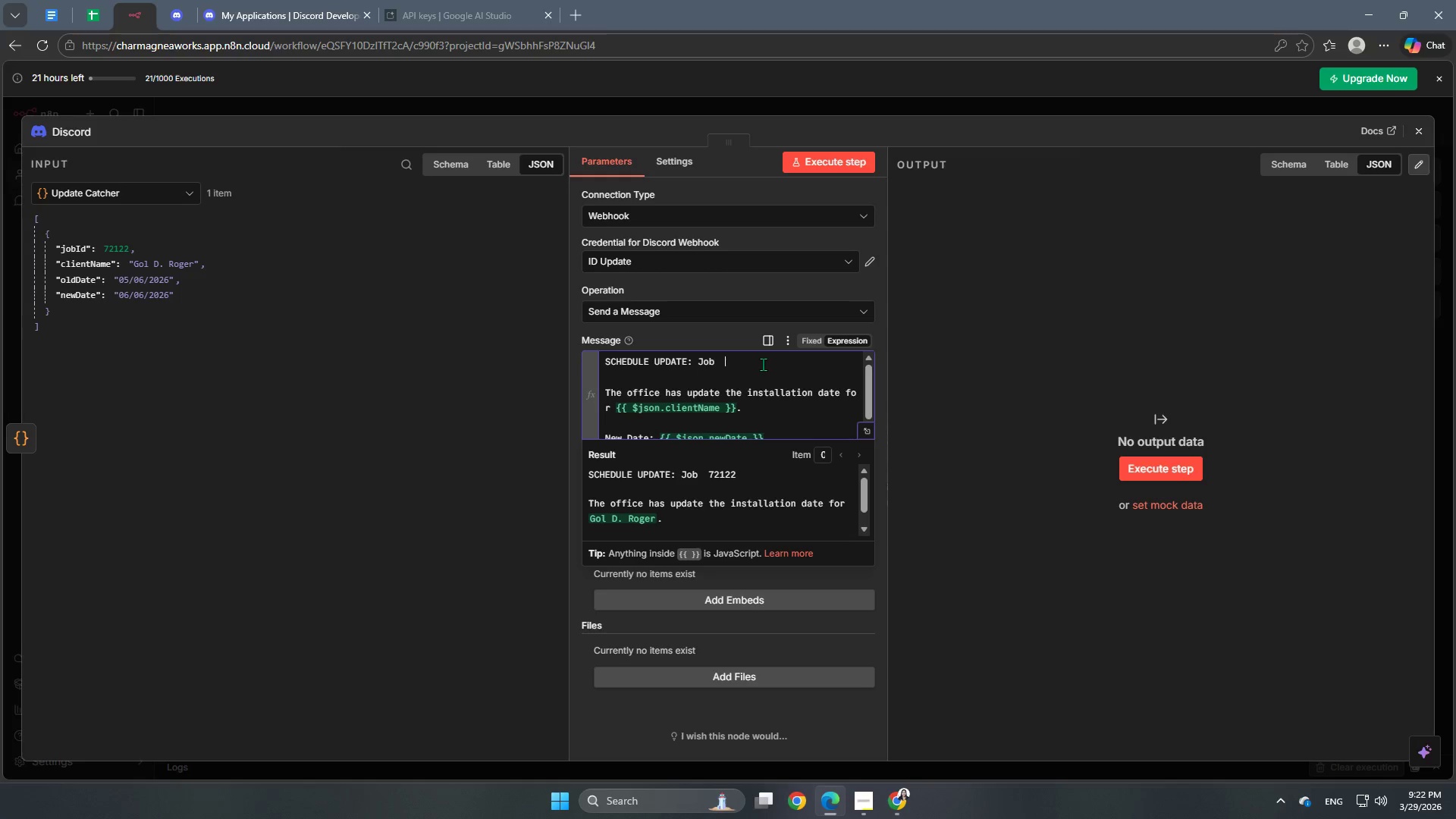 
key(Backspace)
 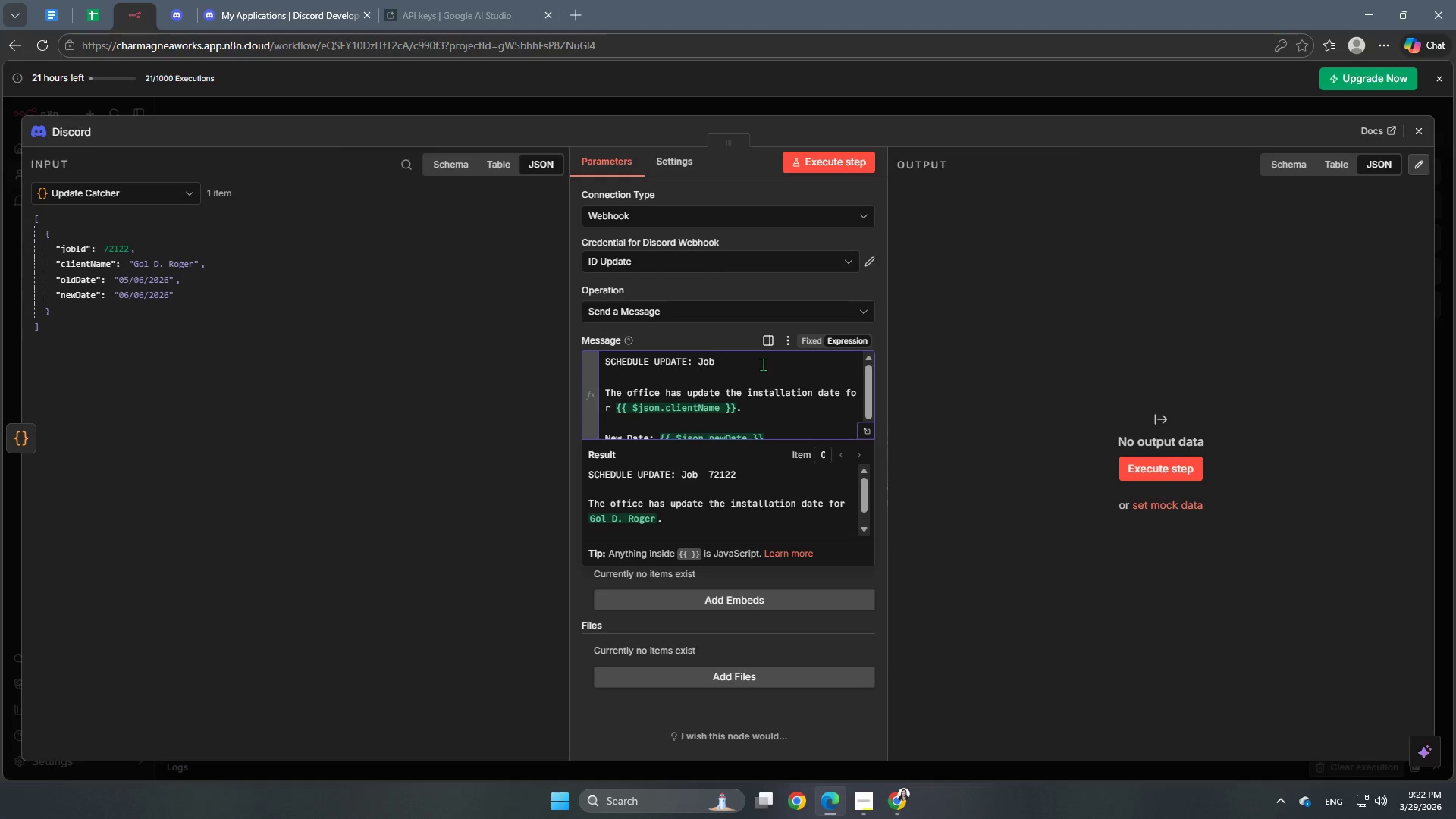 
key(Backspace)
 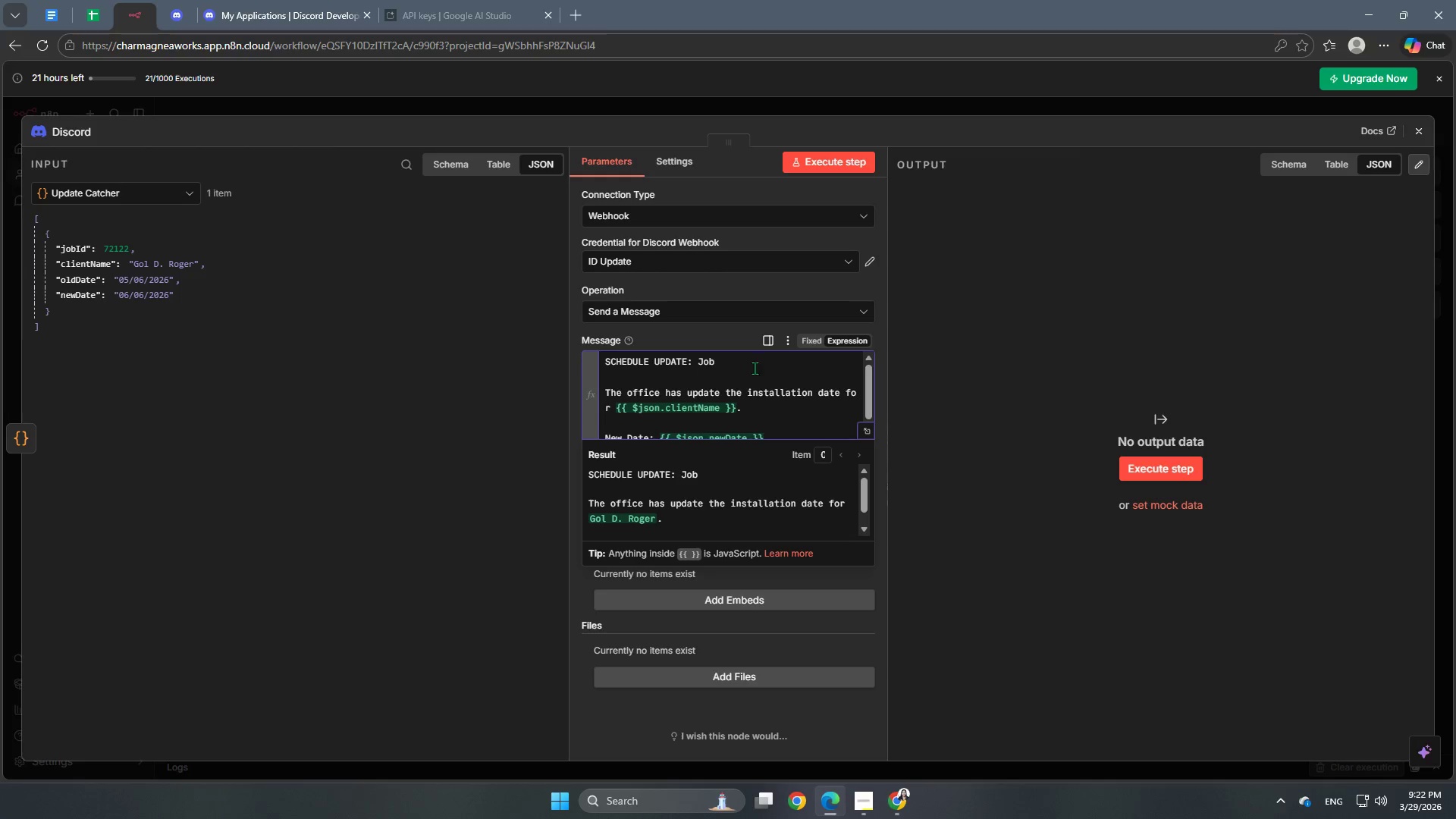 
key(Space)
 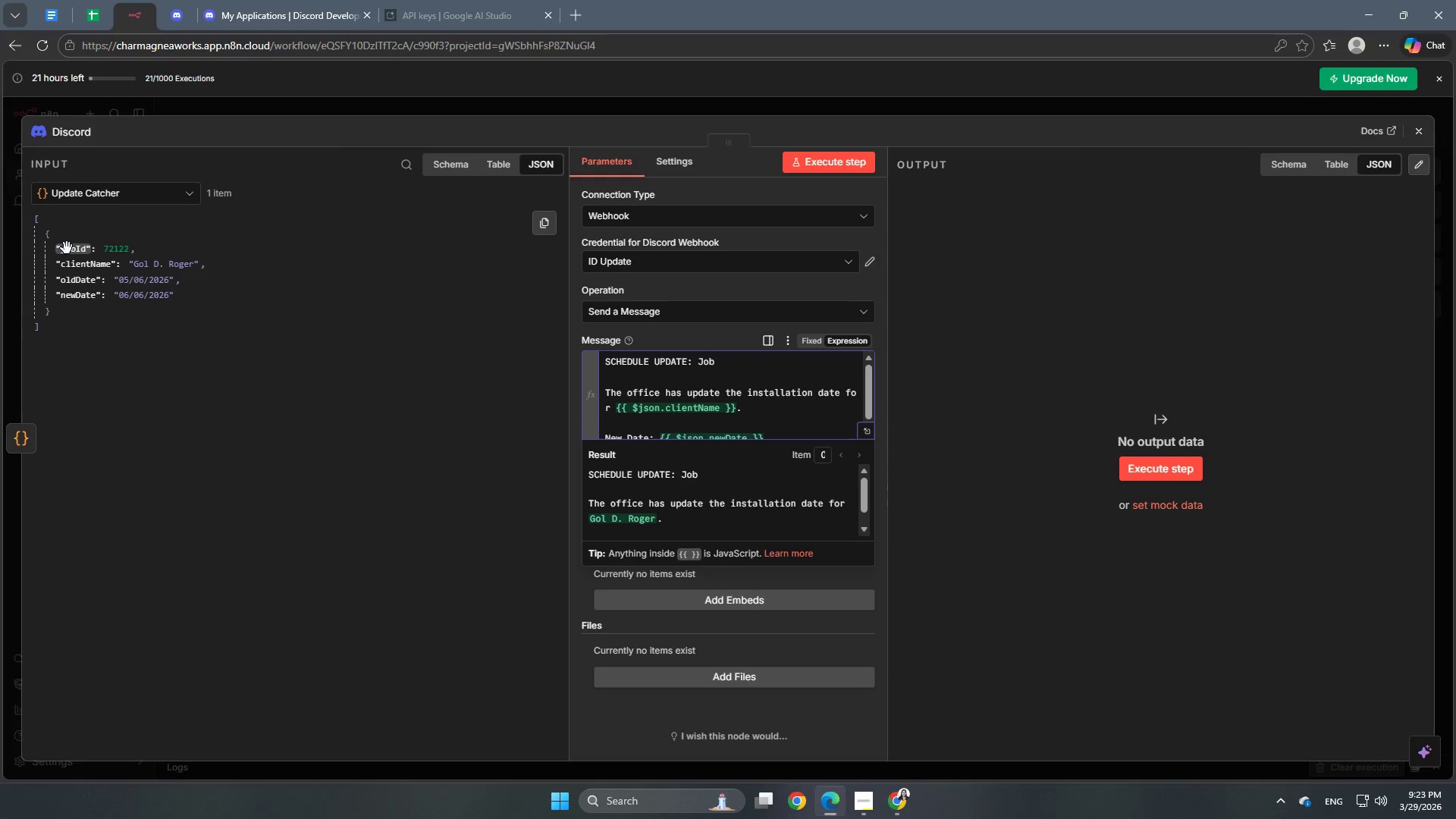 
left_click([67, 254])
 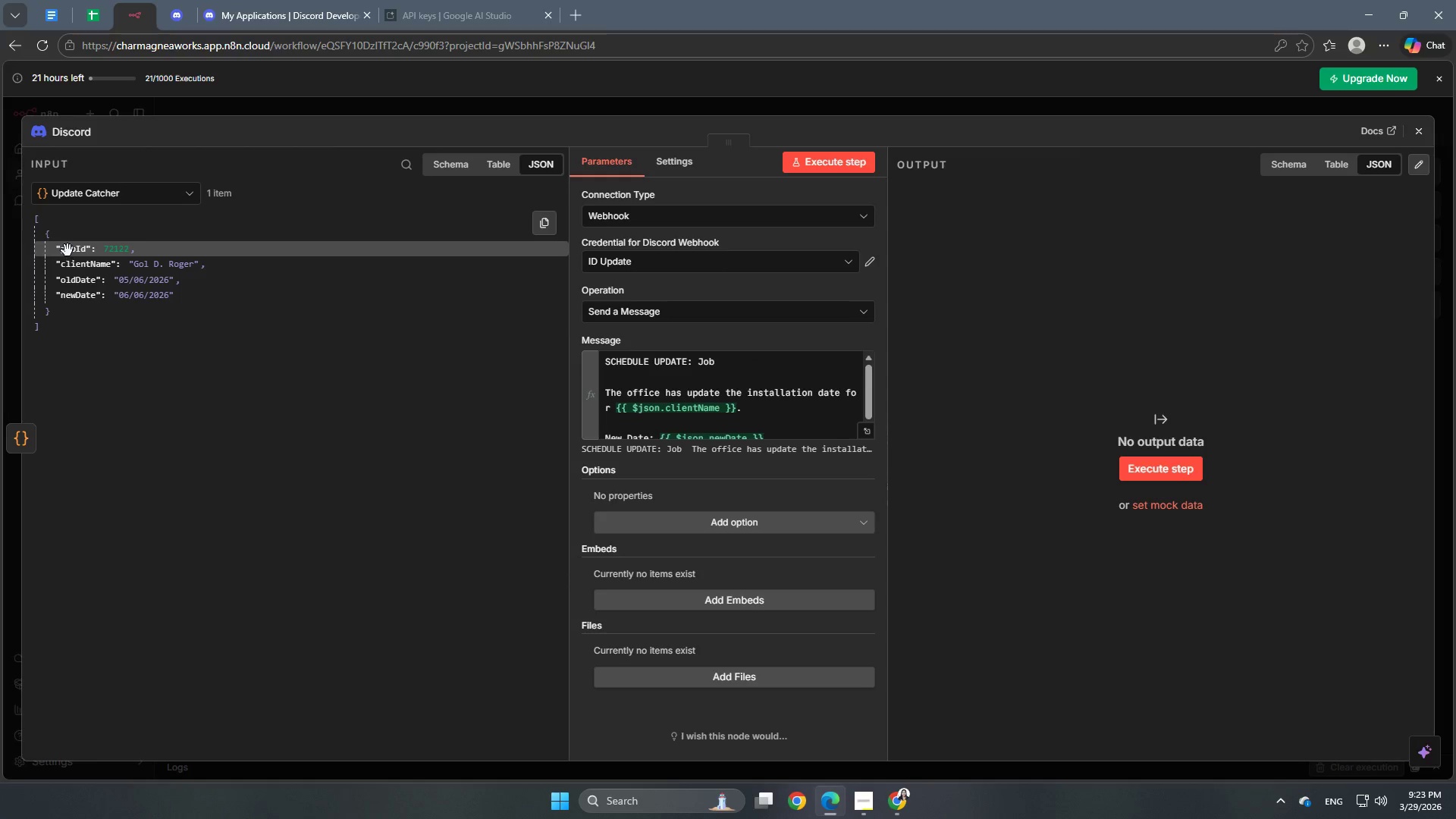 
left_click_drag(start_coordinate=[67, 249], to_coordinate=[720, 363])
 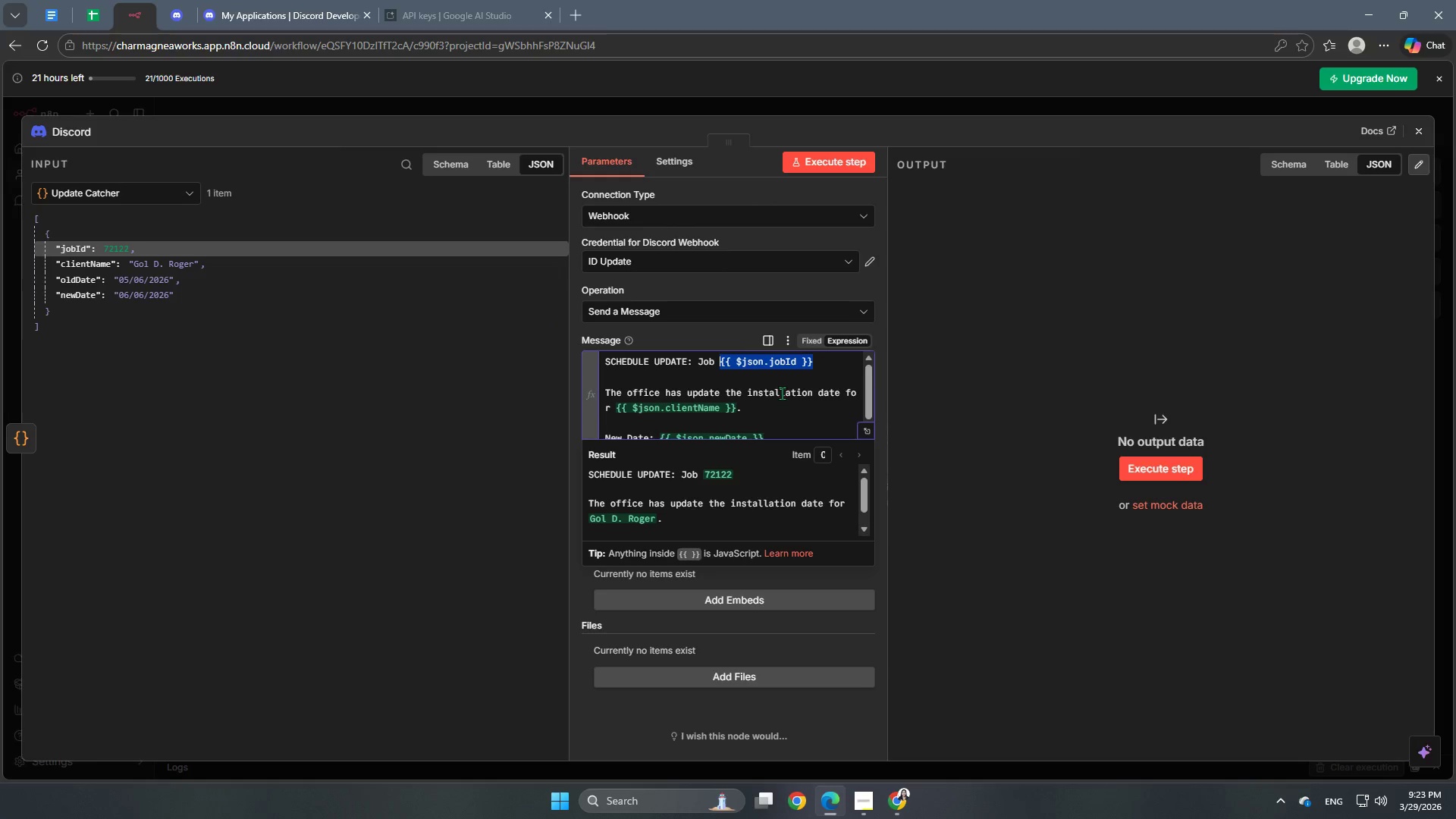 
left_click([783, 416])
 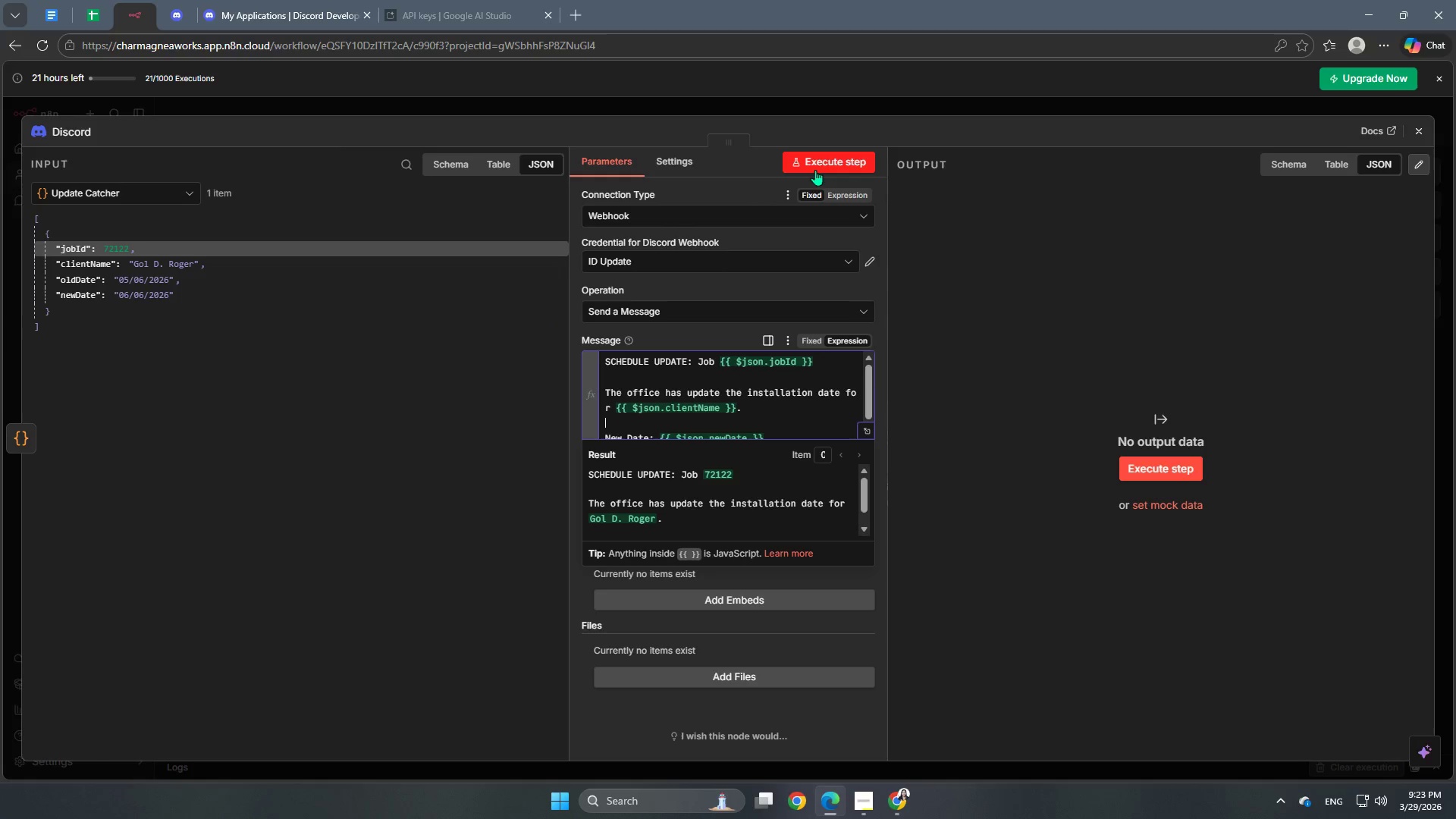 
left_click([814, 159])
 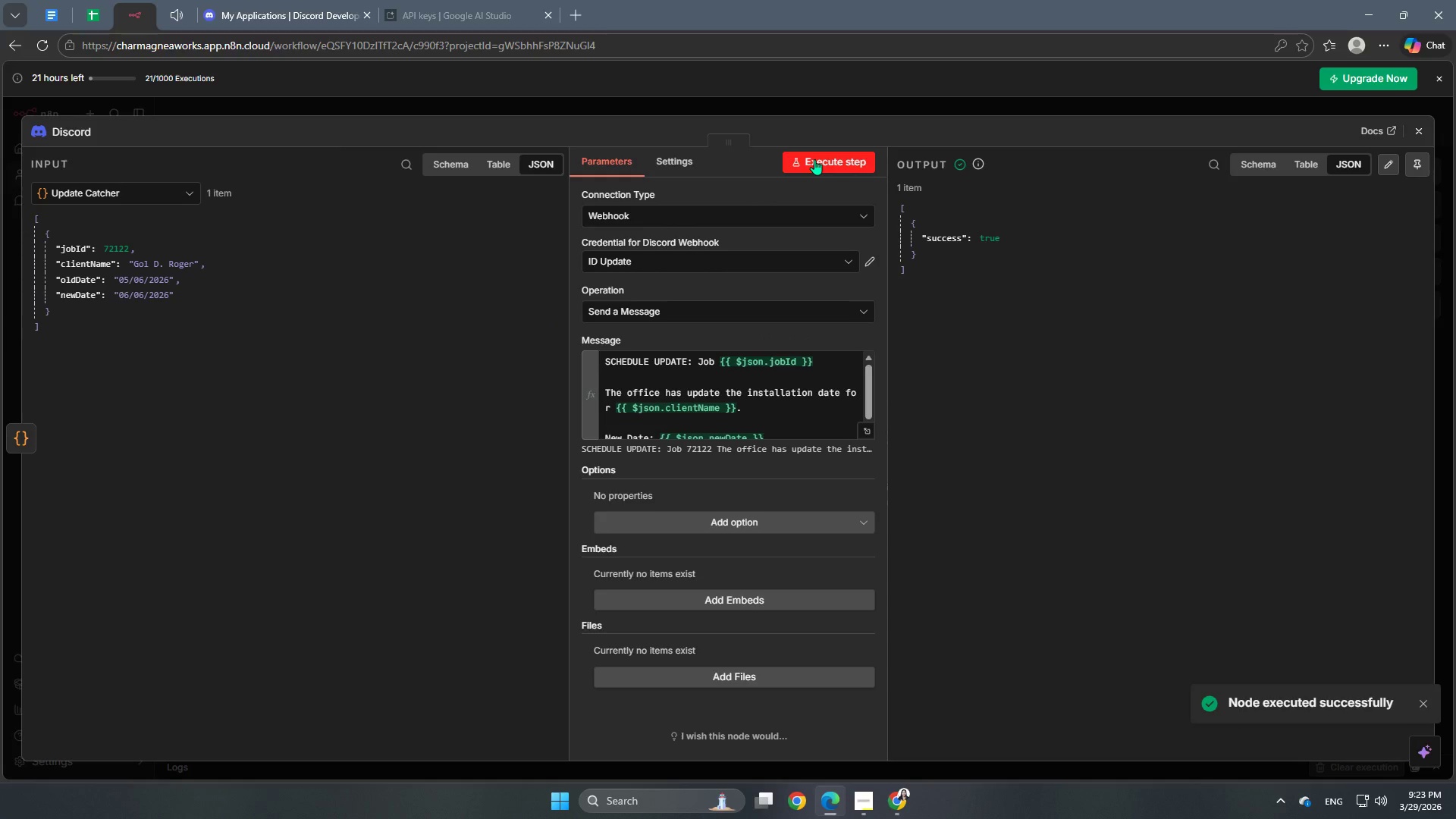 
left_click([718, 106])
 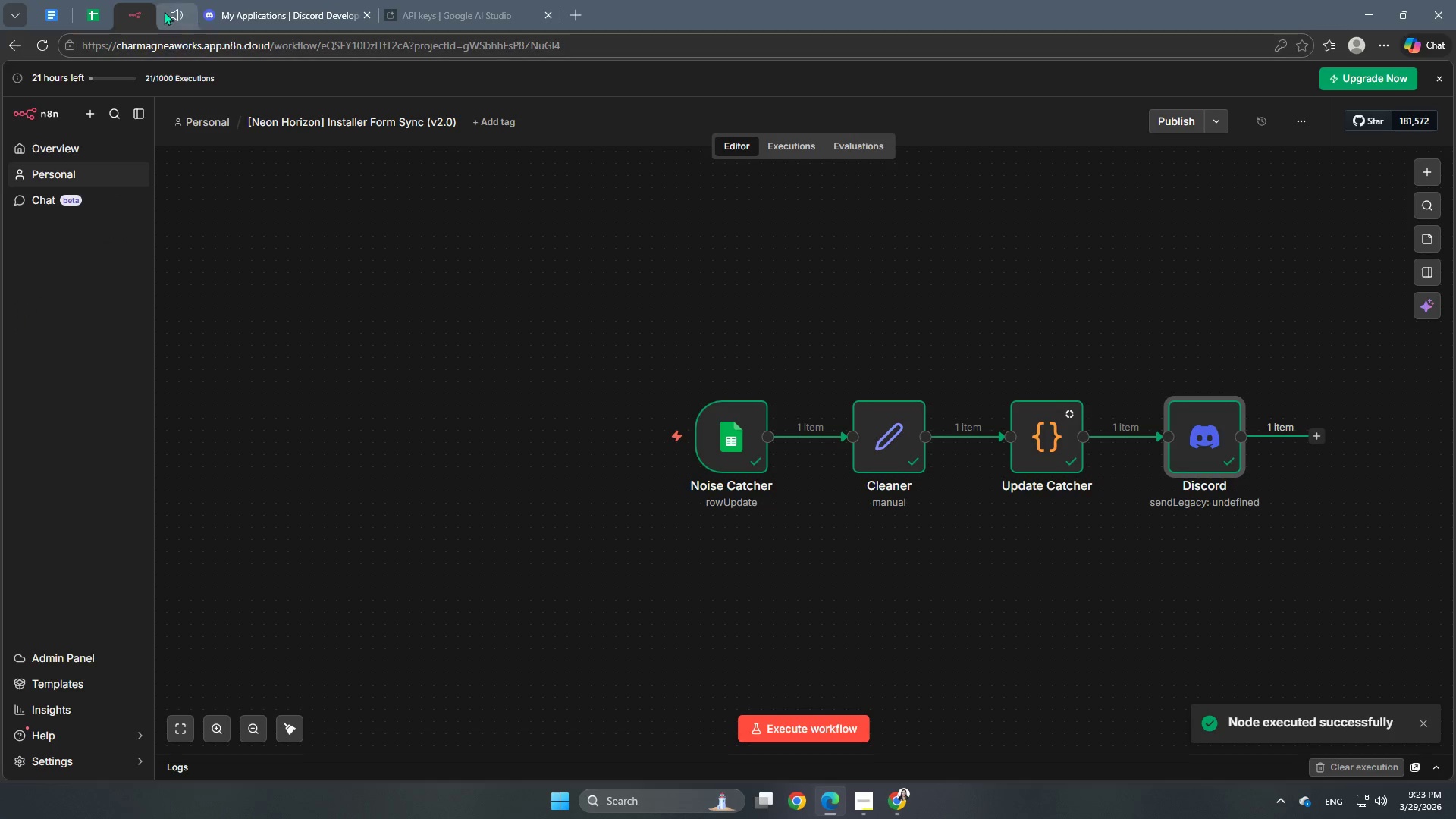 
left_click([180, 14])
 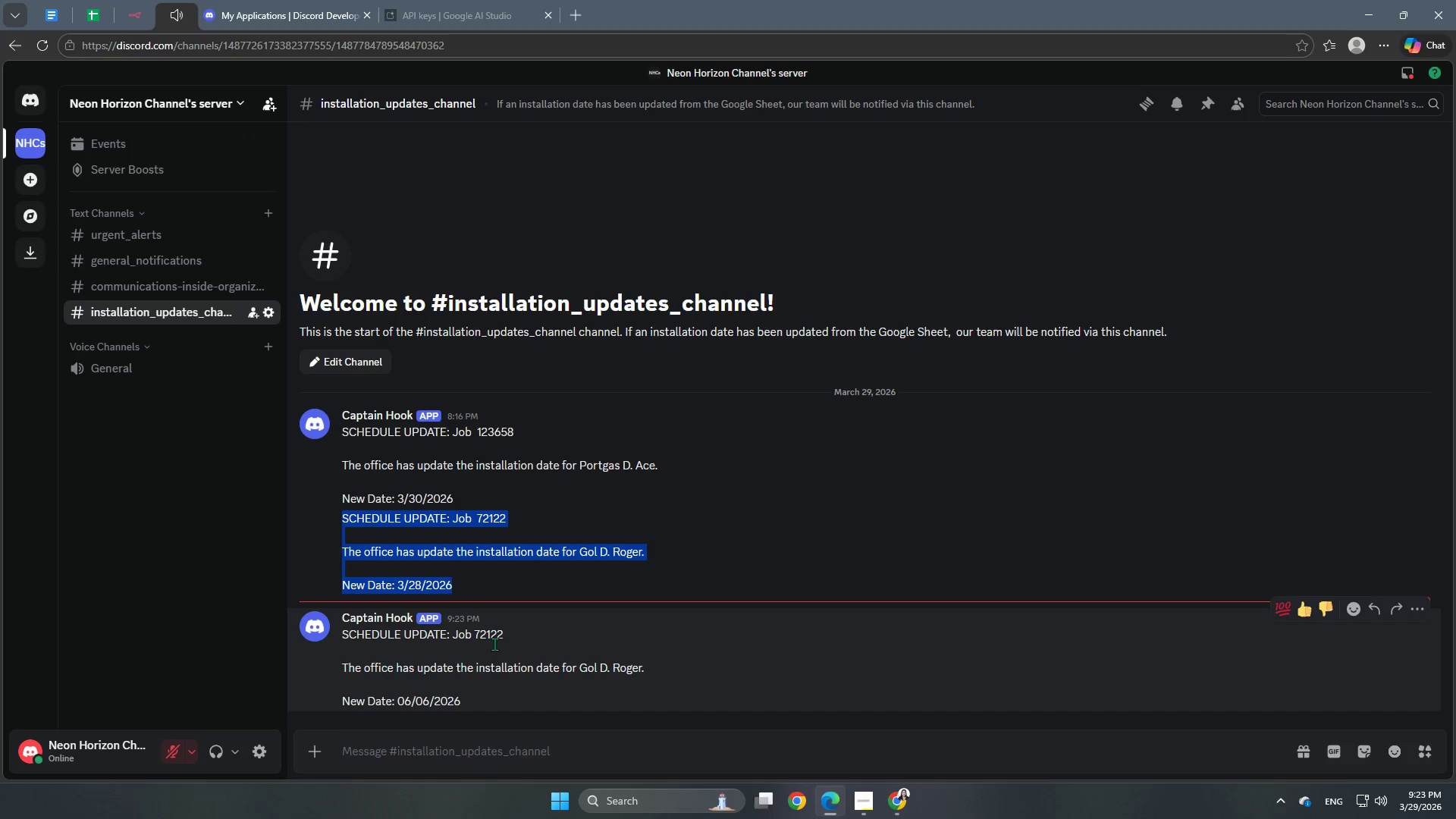 
left_click([505, 667])
 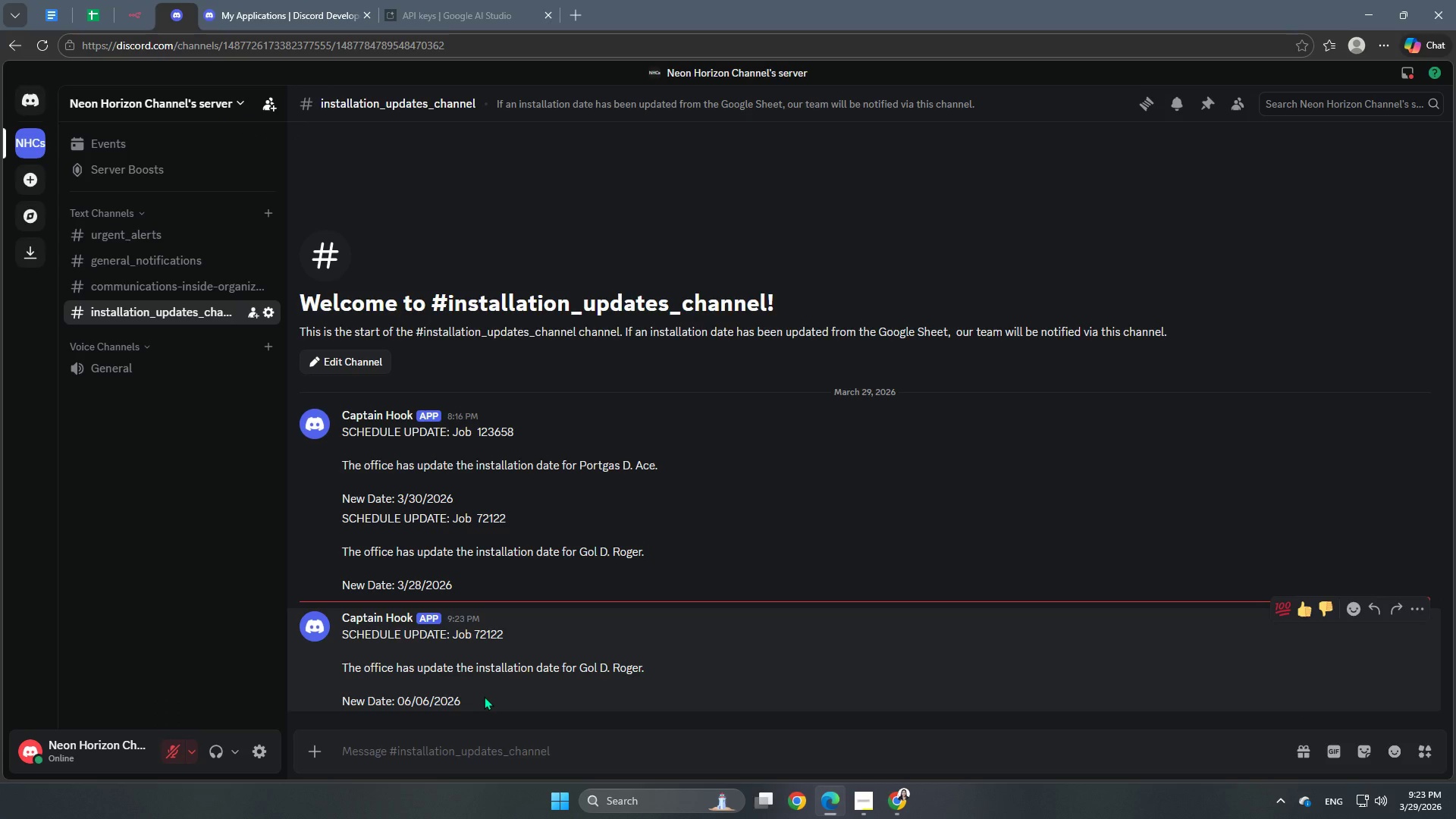 
wait(6.53)
 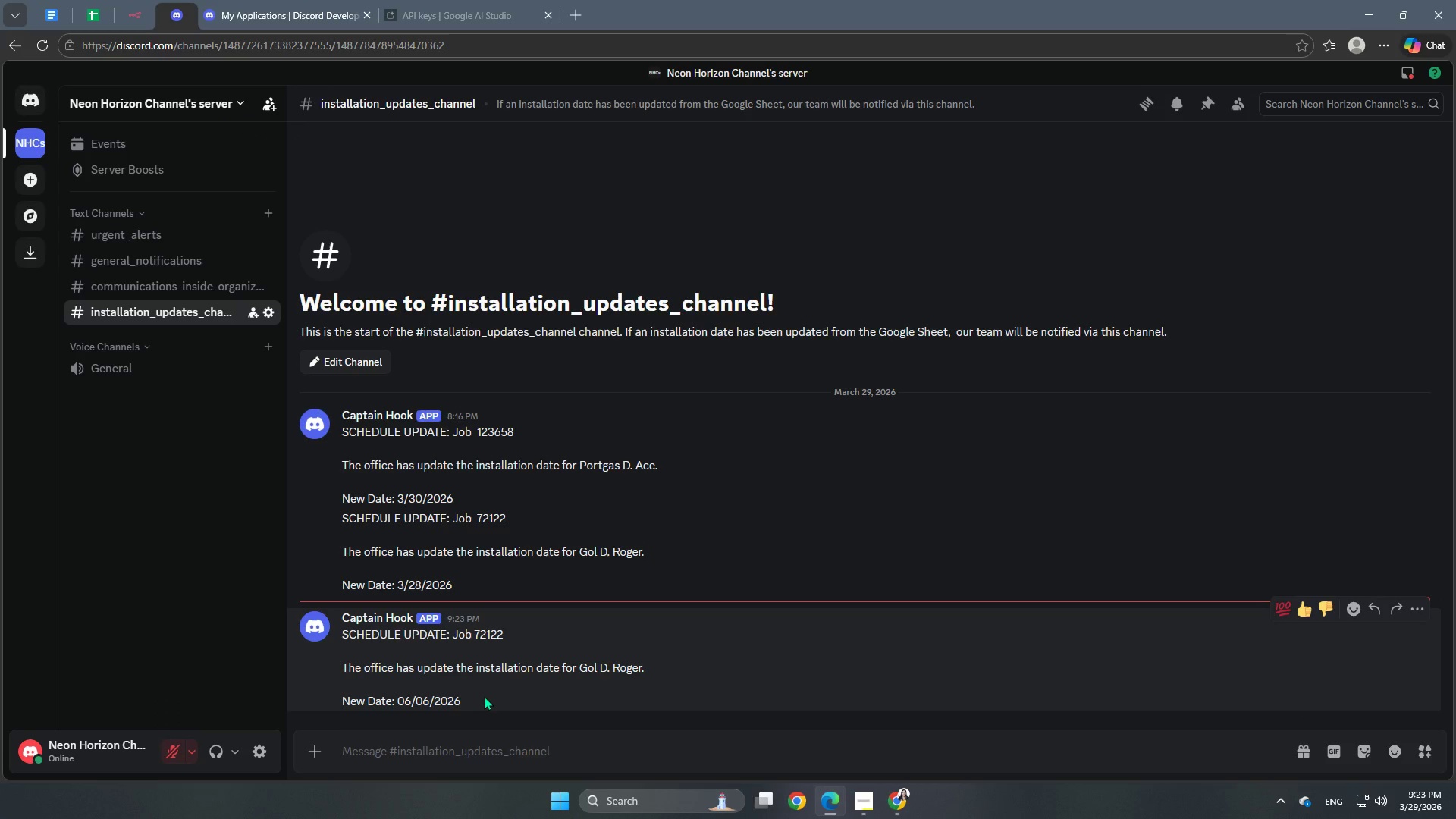 
left_click([135, 17])
 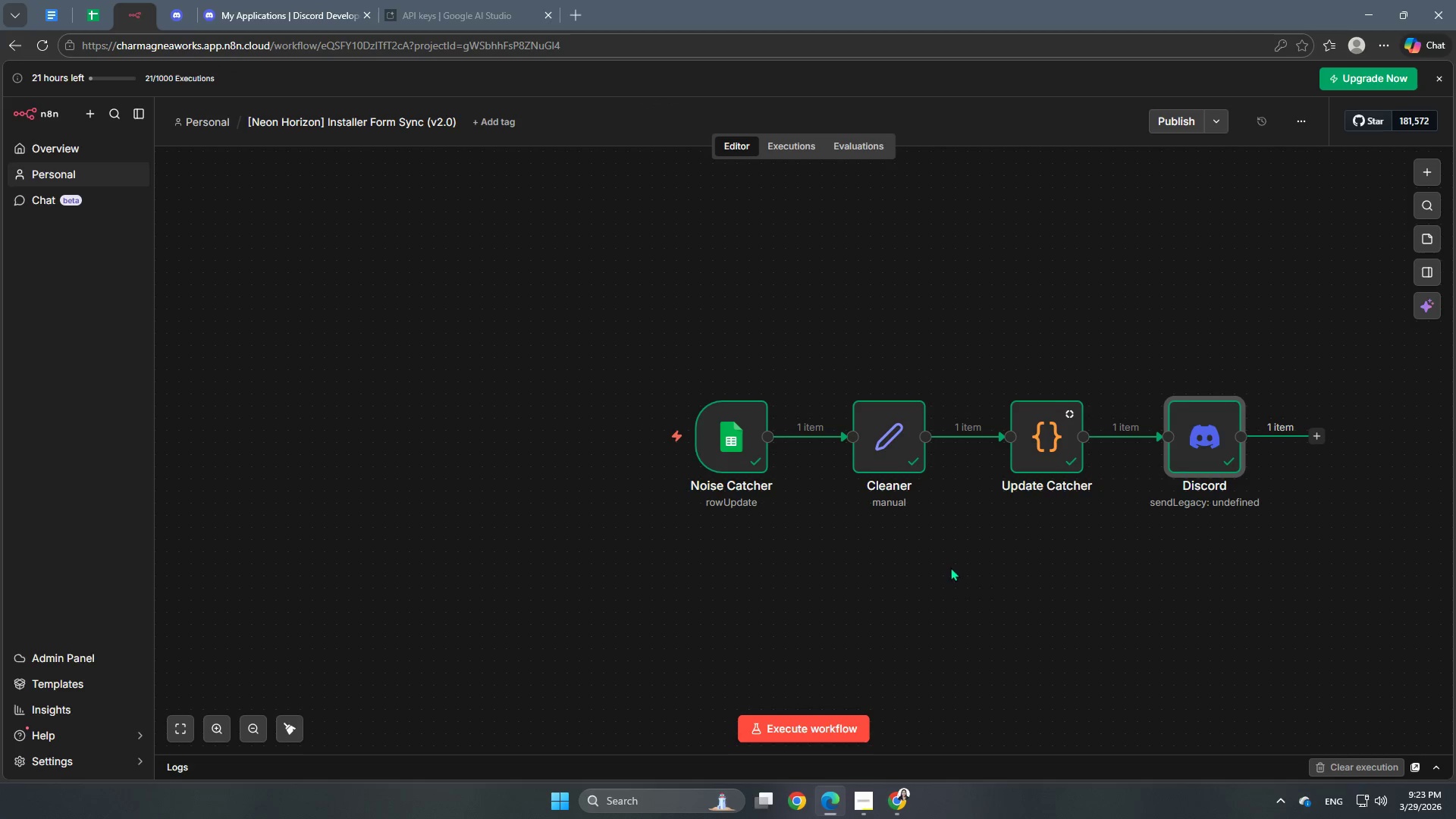 
left_click([982, 587])
 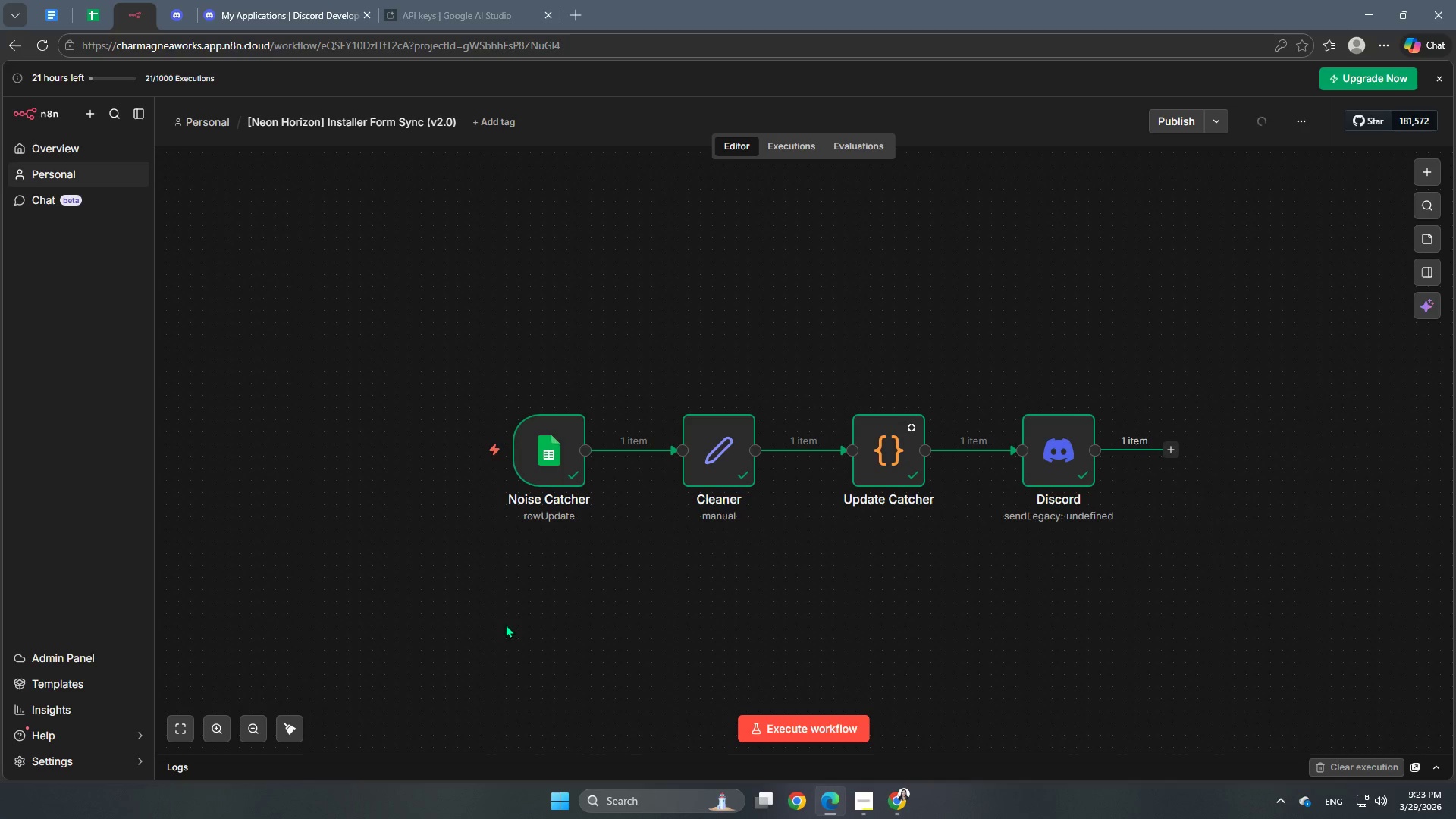 
wait(8.22)
 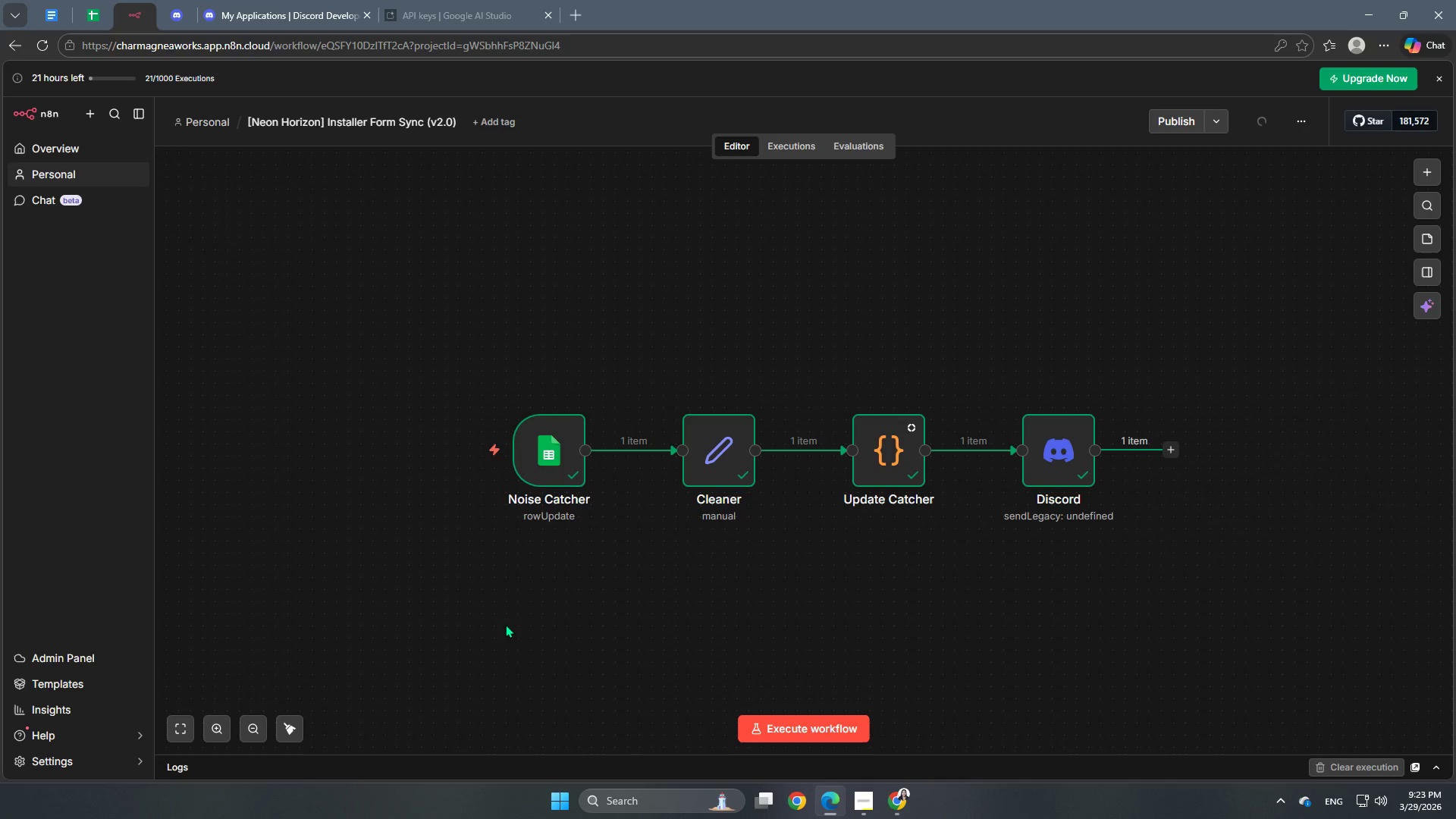 
left_click([1159, 119])
 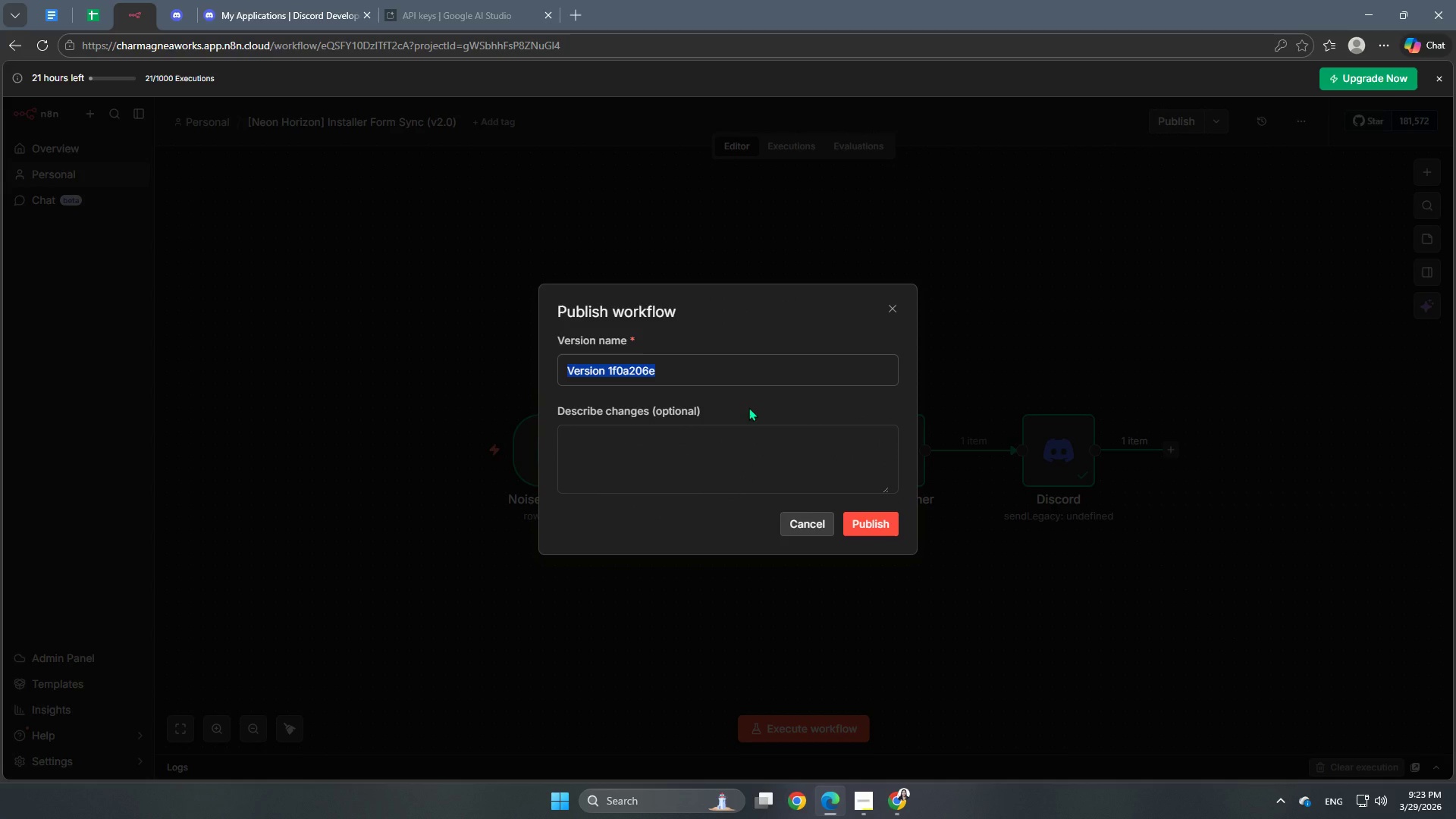 
type(Final Version)
 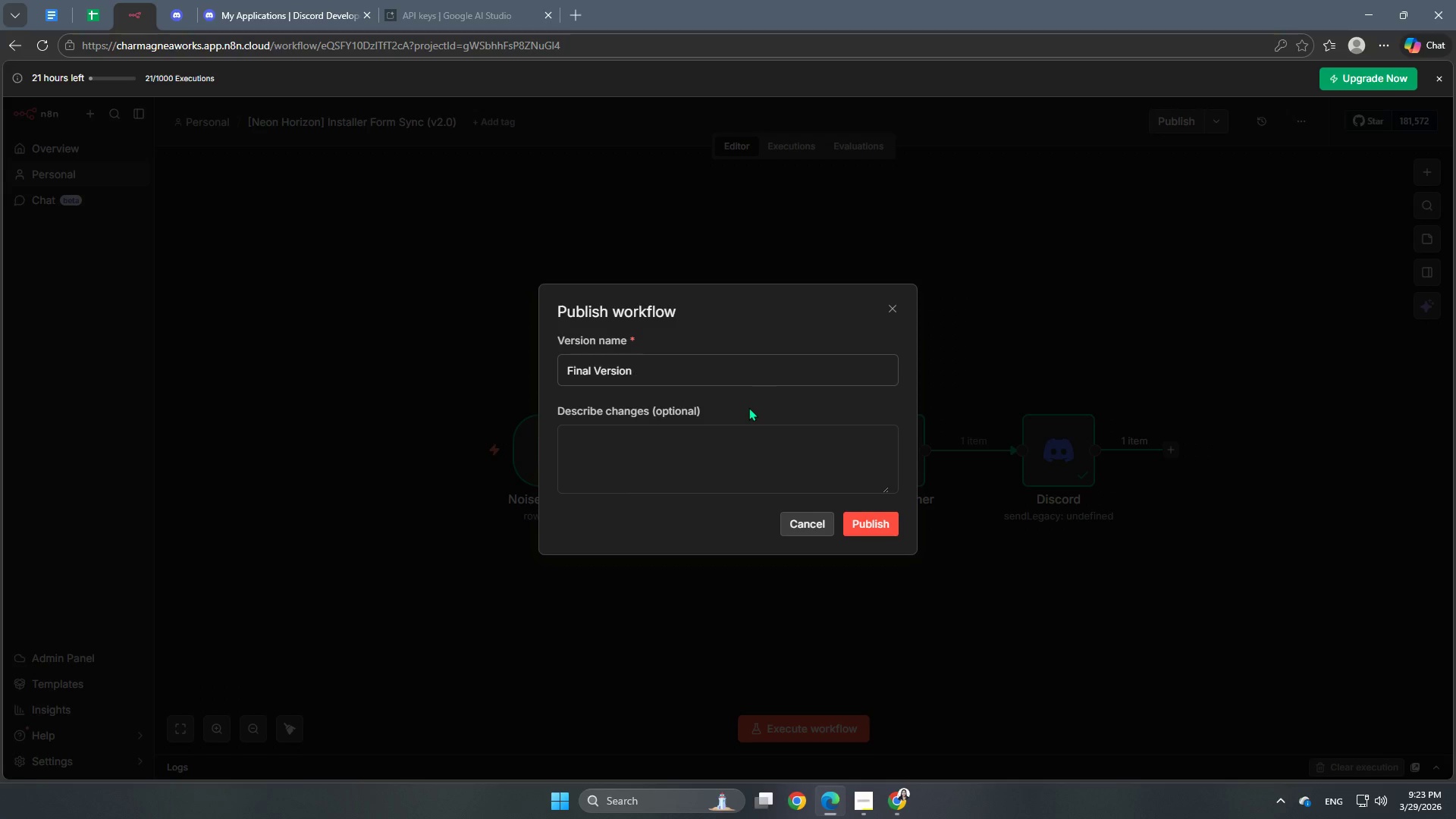 
left_click([733, 460])
 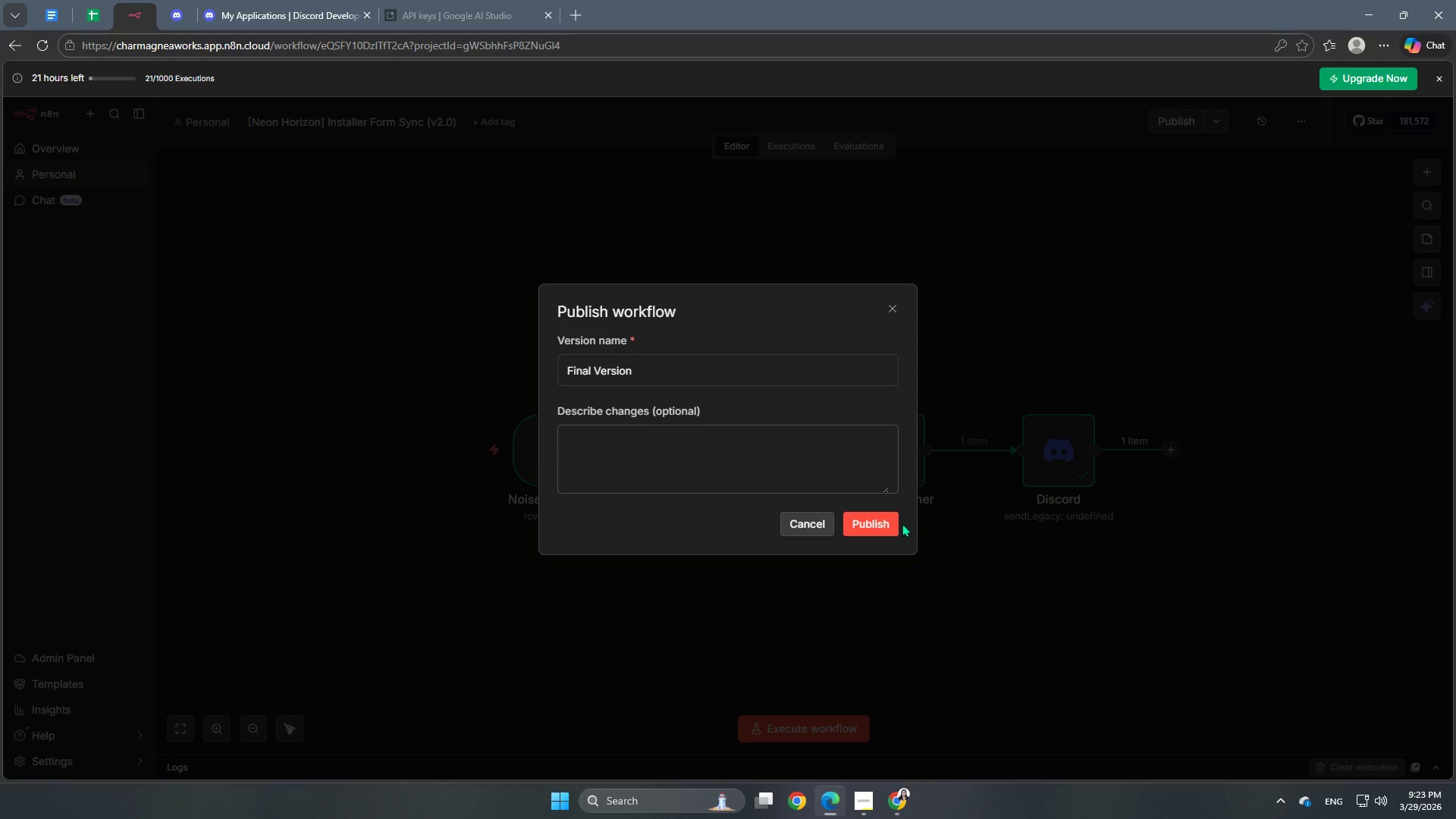 
left_click([896, 521])
 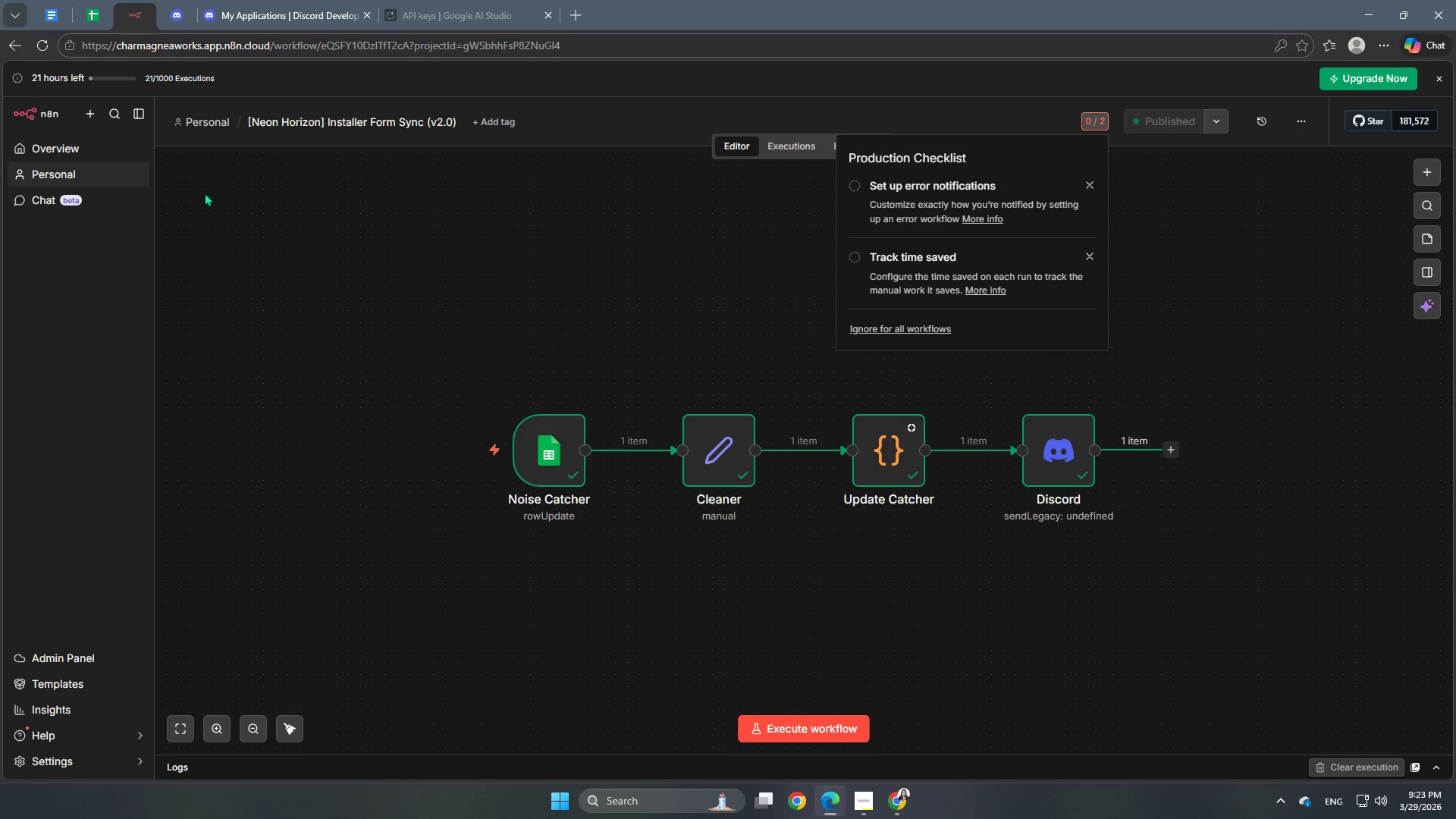 
left_click([83, 155])
 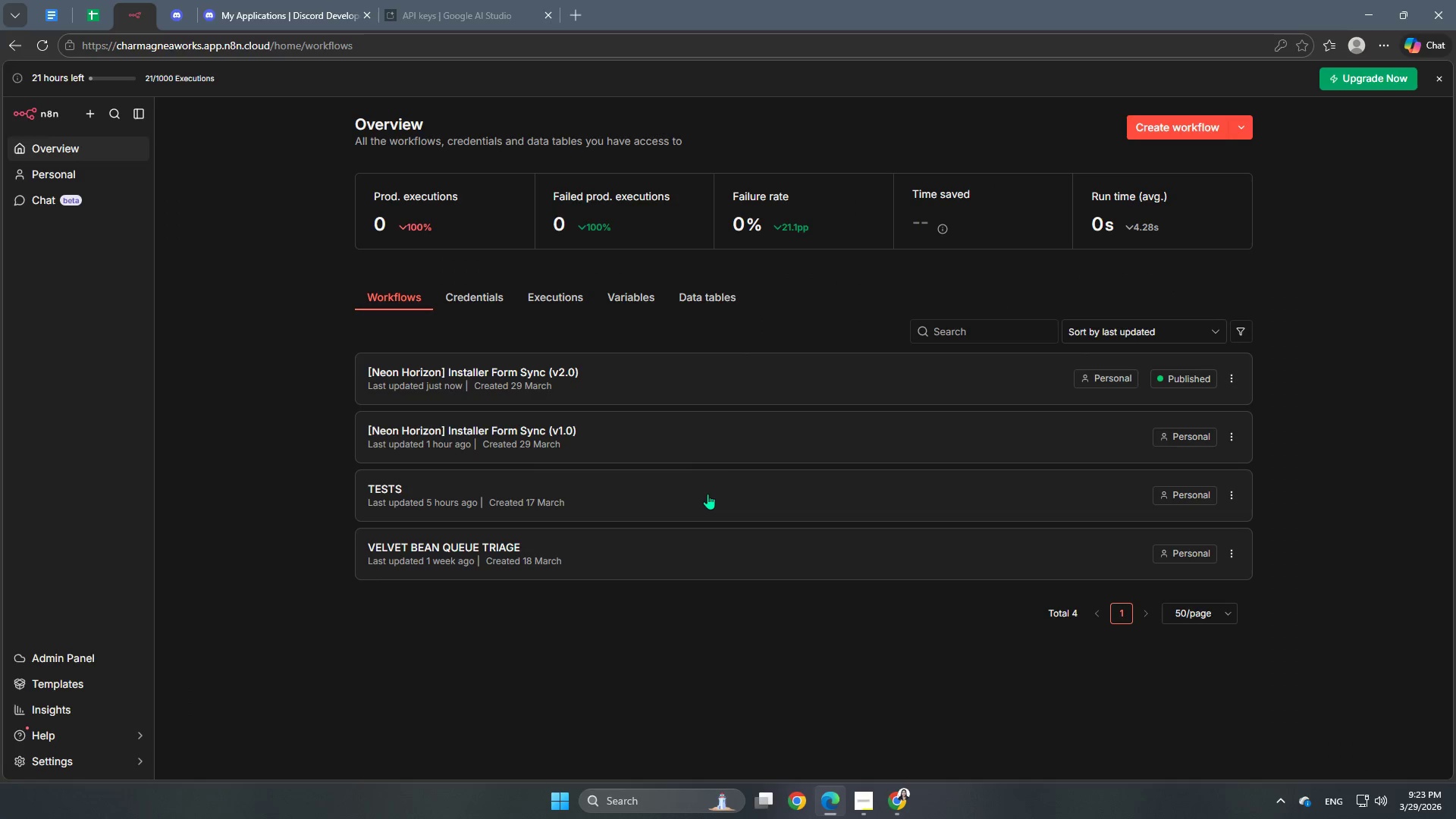 
left_click([693, 438])
 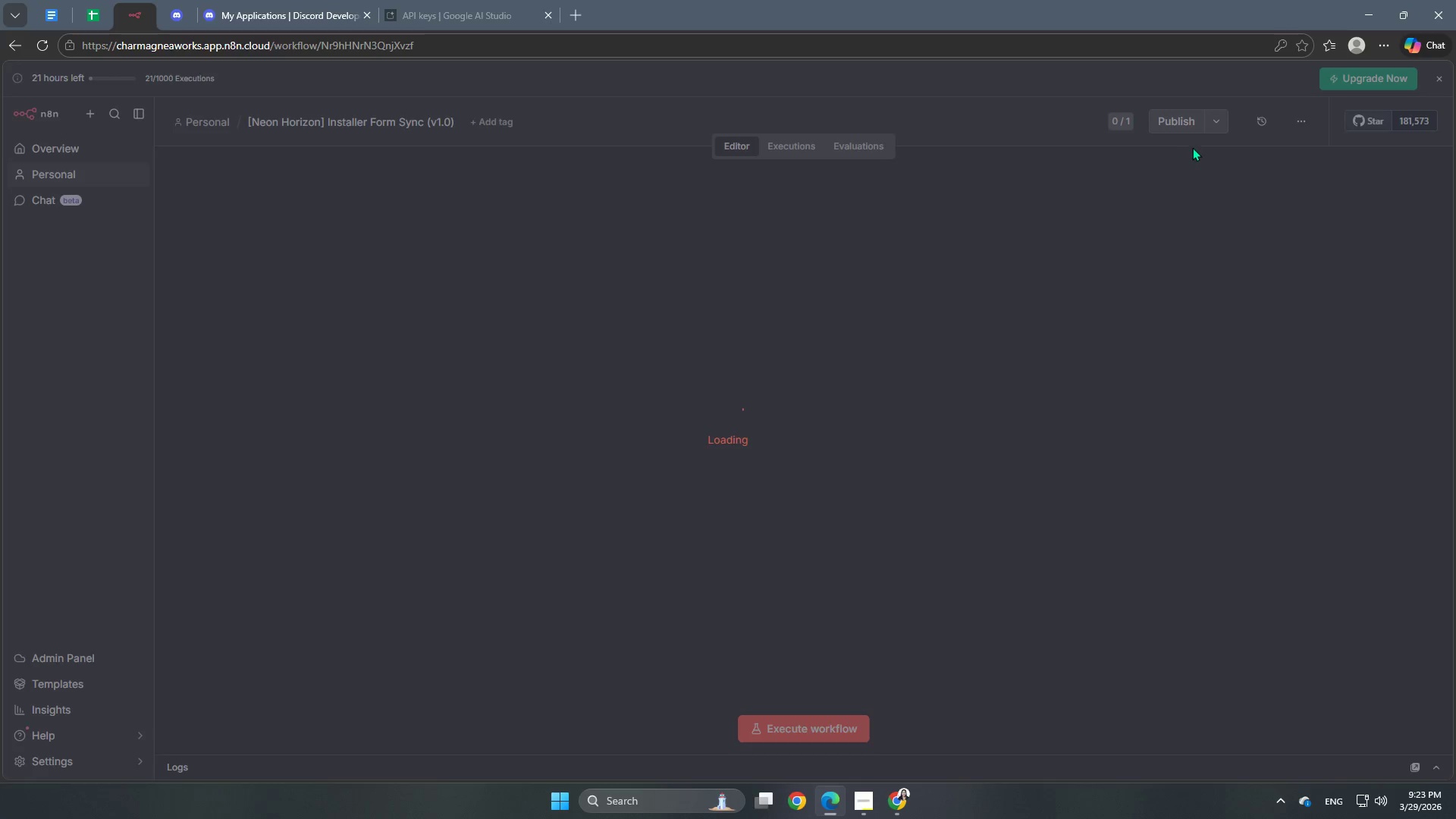 
left_click([1176, 127])
 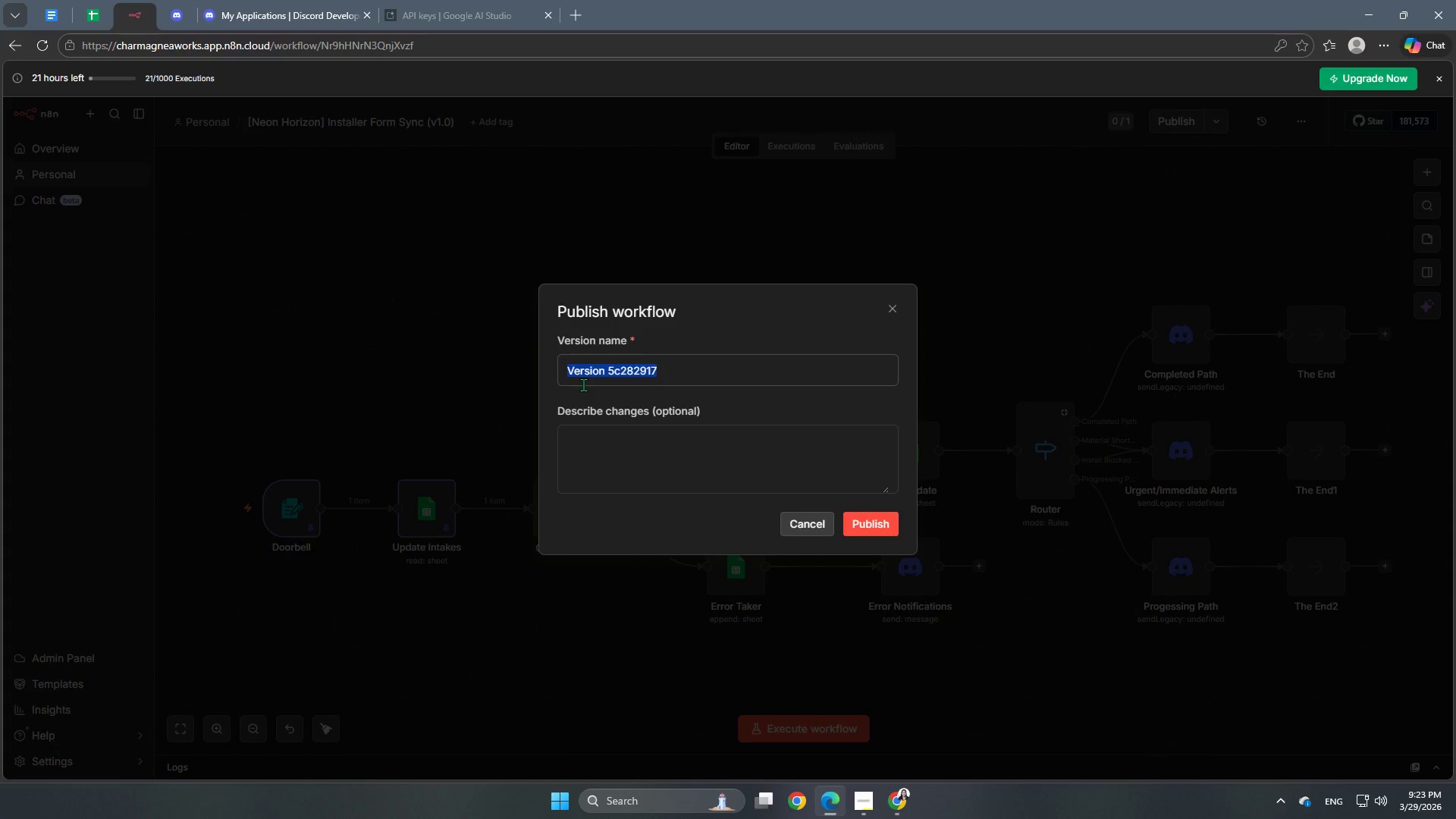 
type(Final Vrsion)
 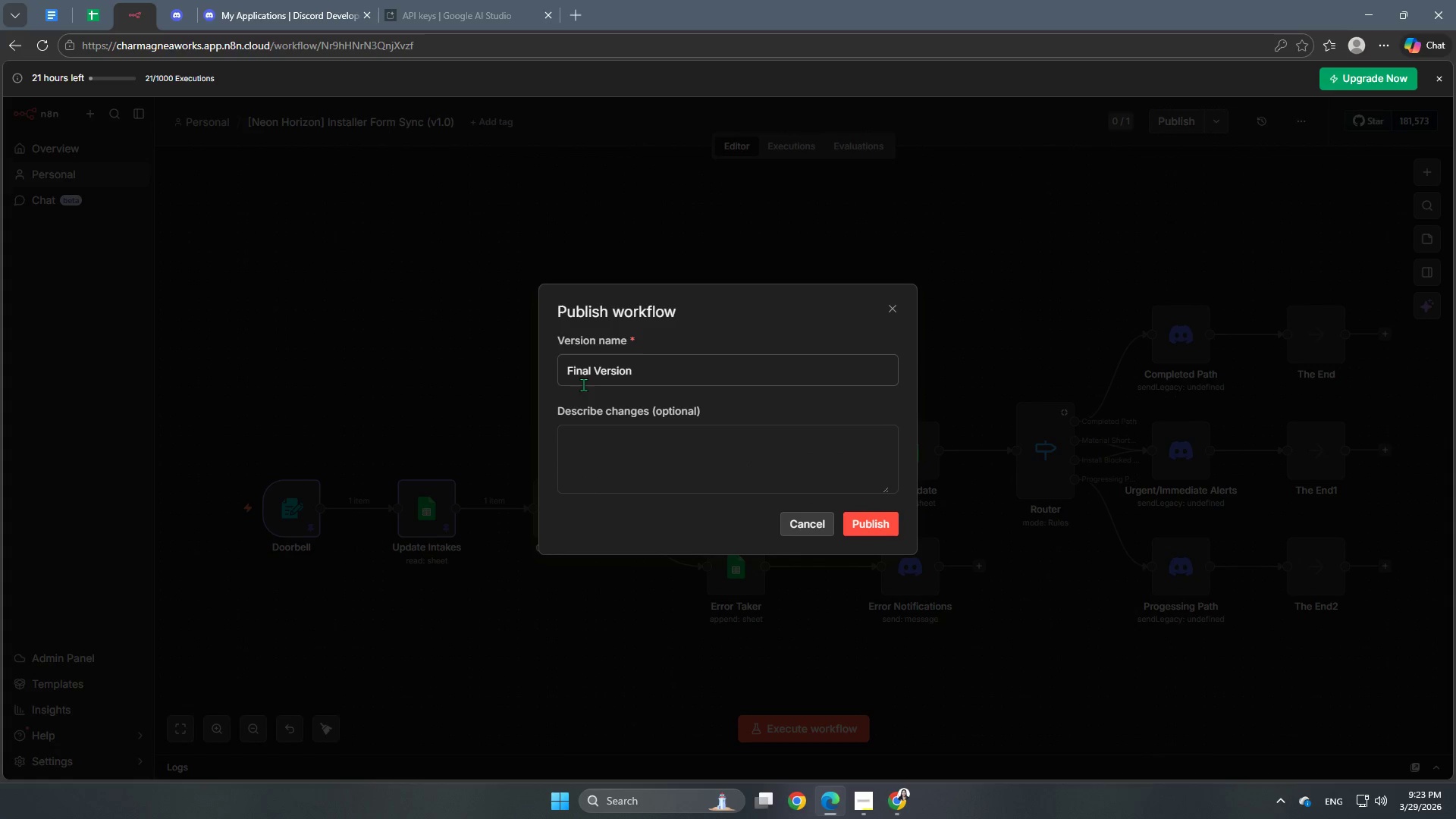 
hold_key(key=E, duration=0.31)
 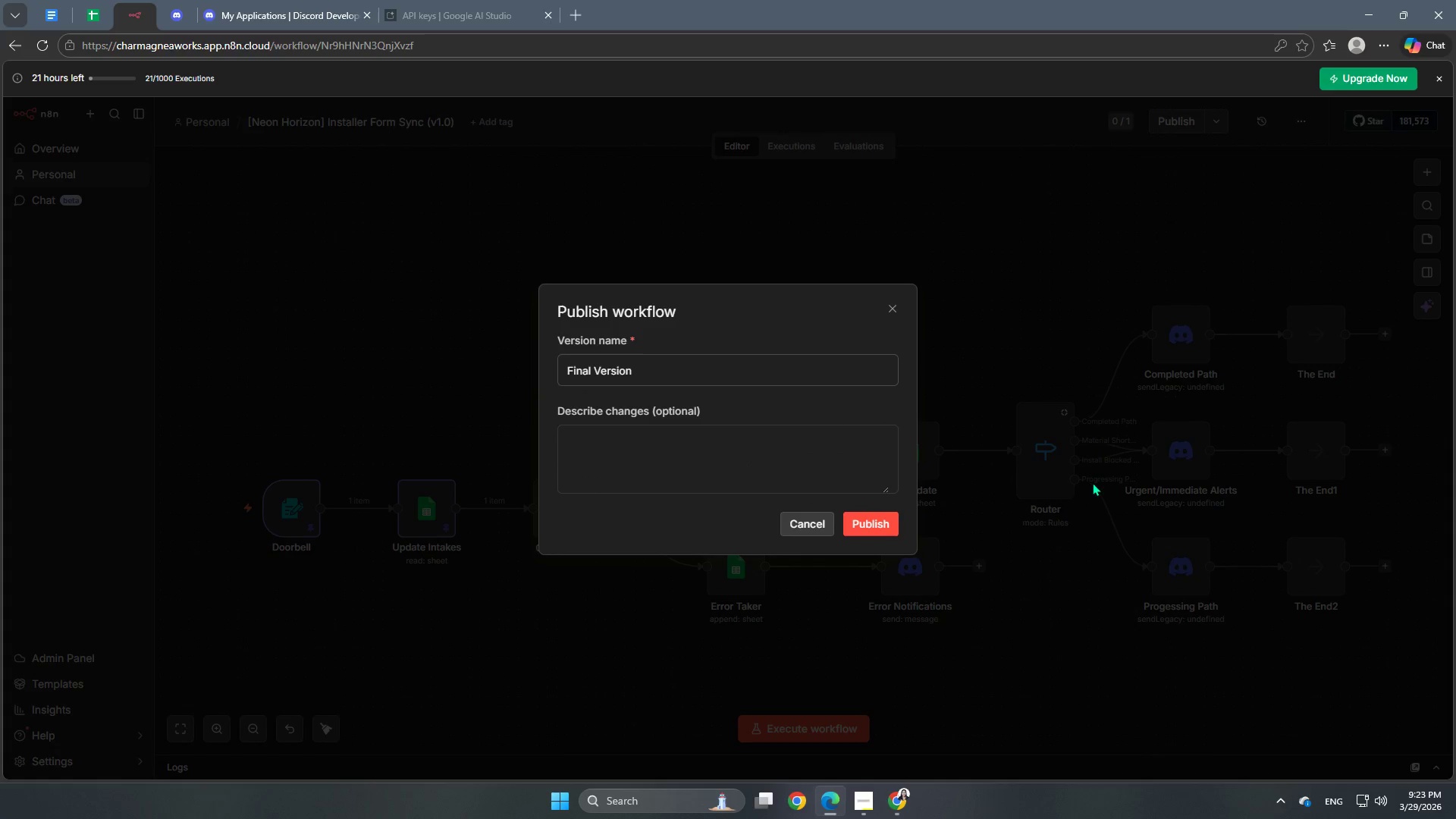 
left_click([868, 519])
 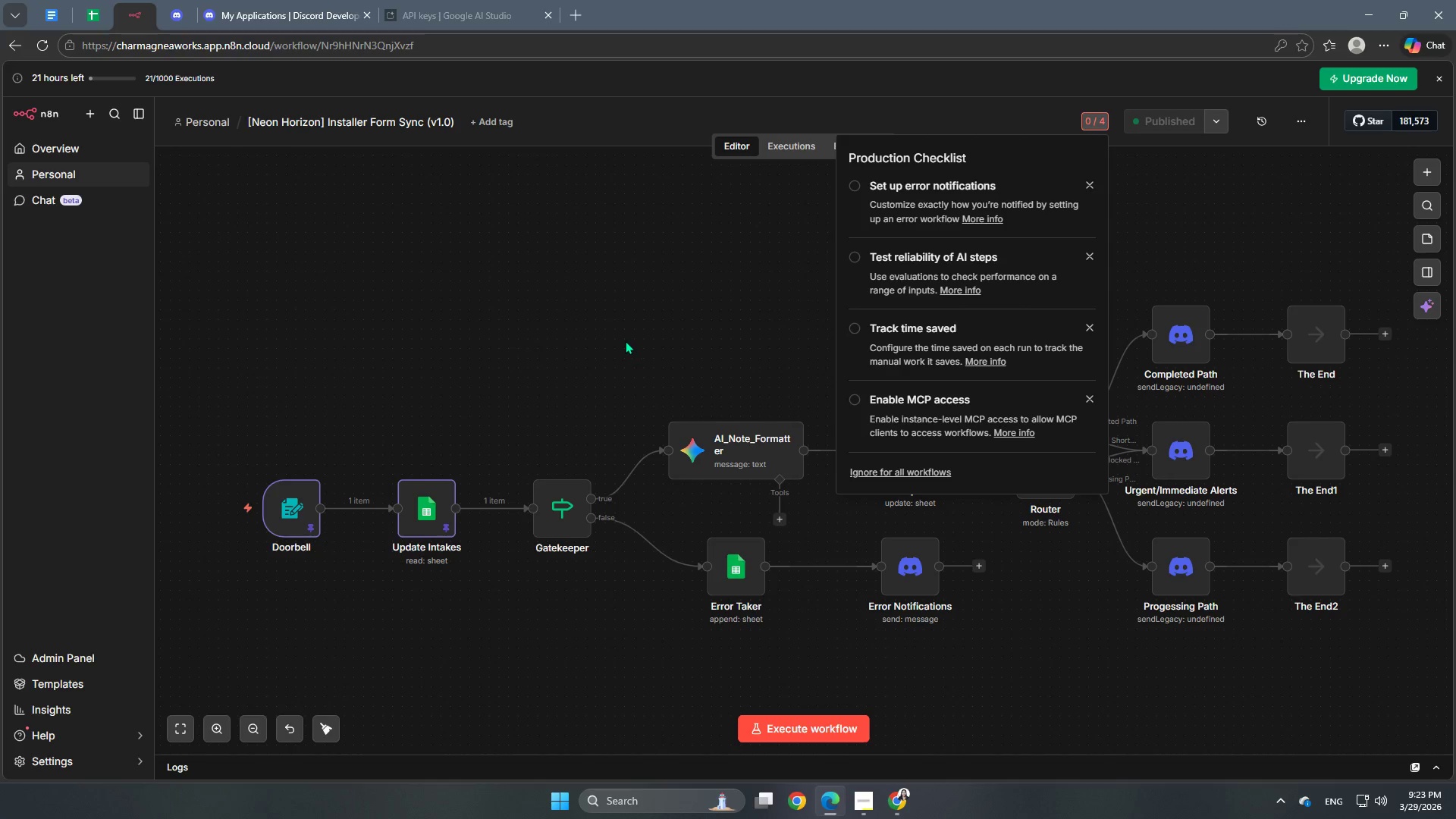 
left_click([966, 205])
 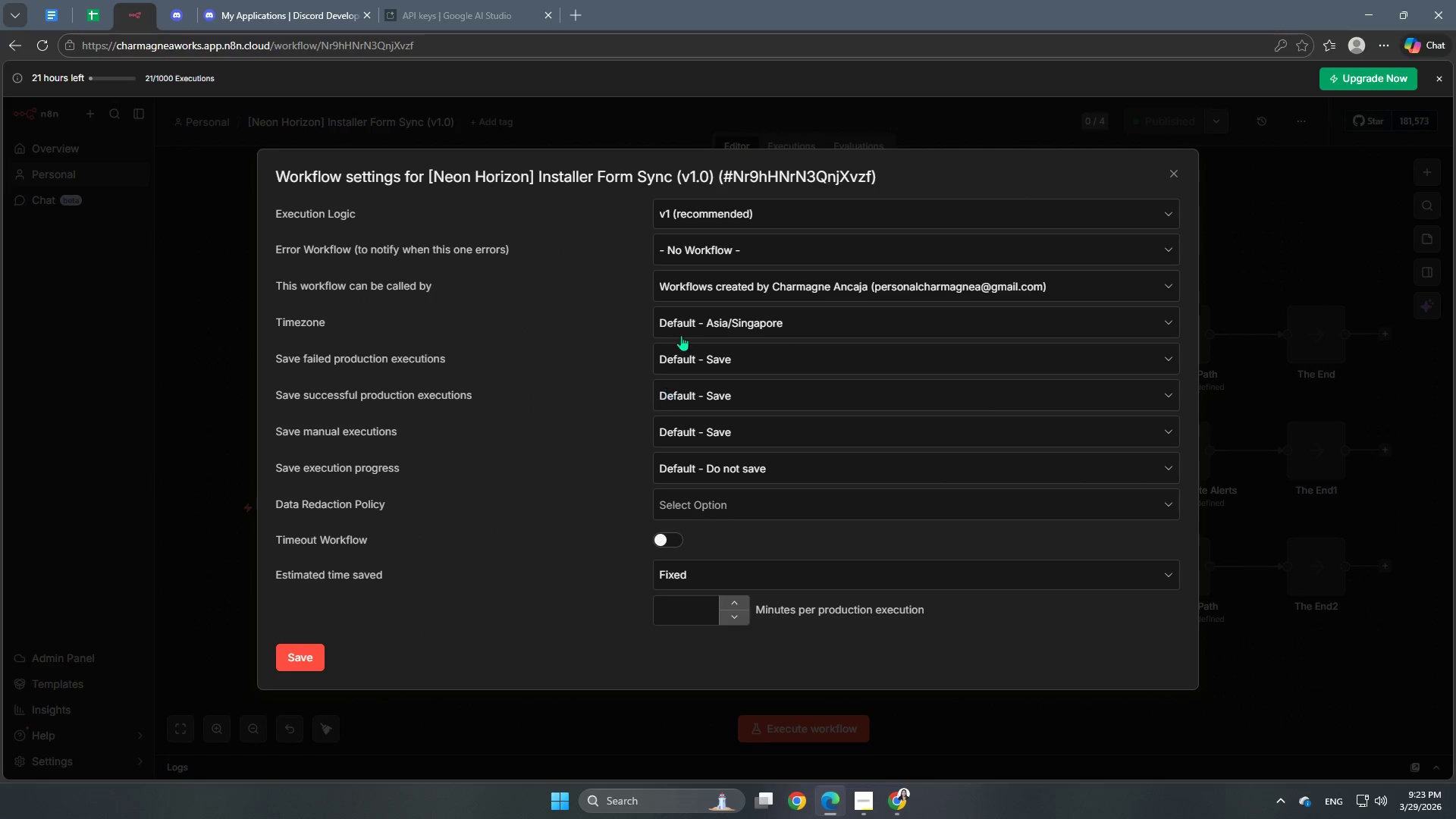 
left_click([756, 251])
 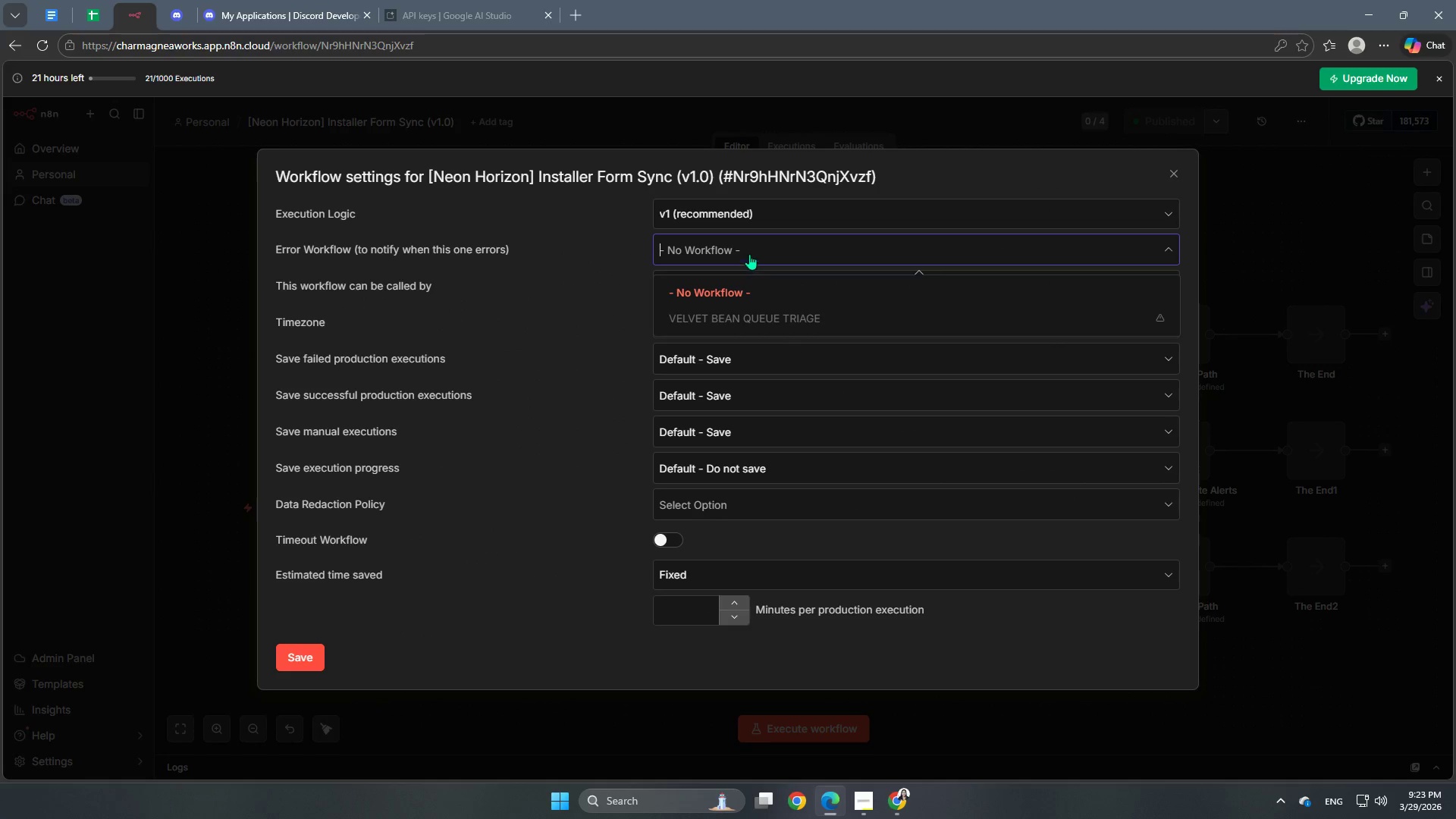 
left_click([593, 273])
 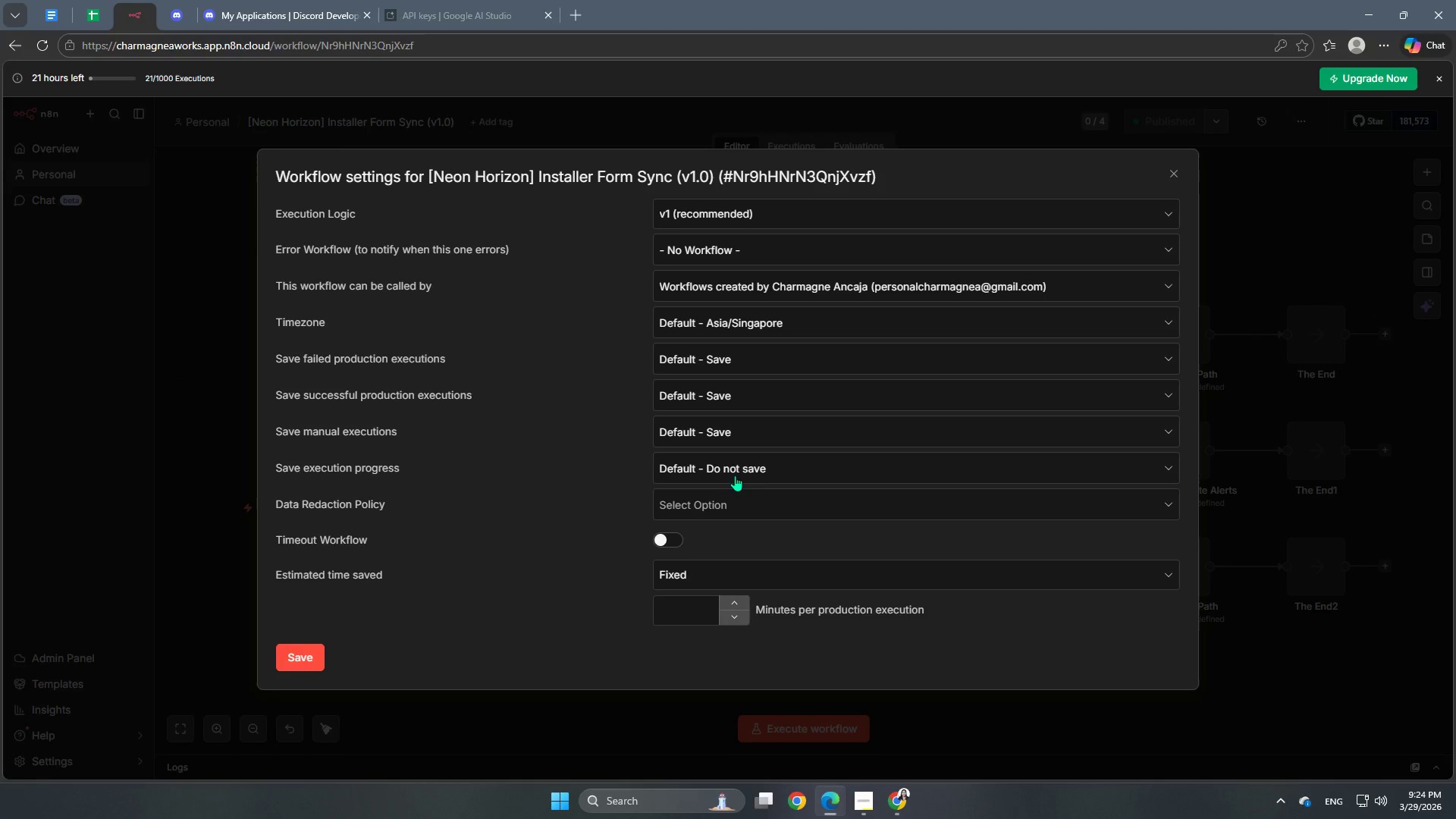 
wait(10.31)
 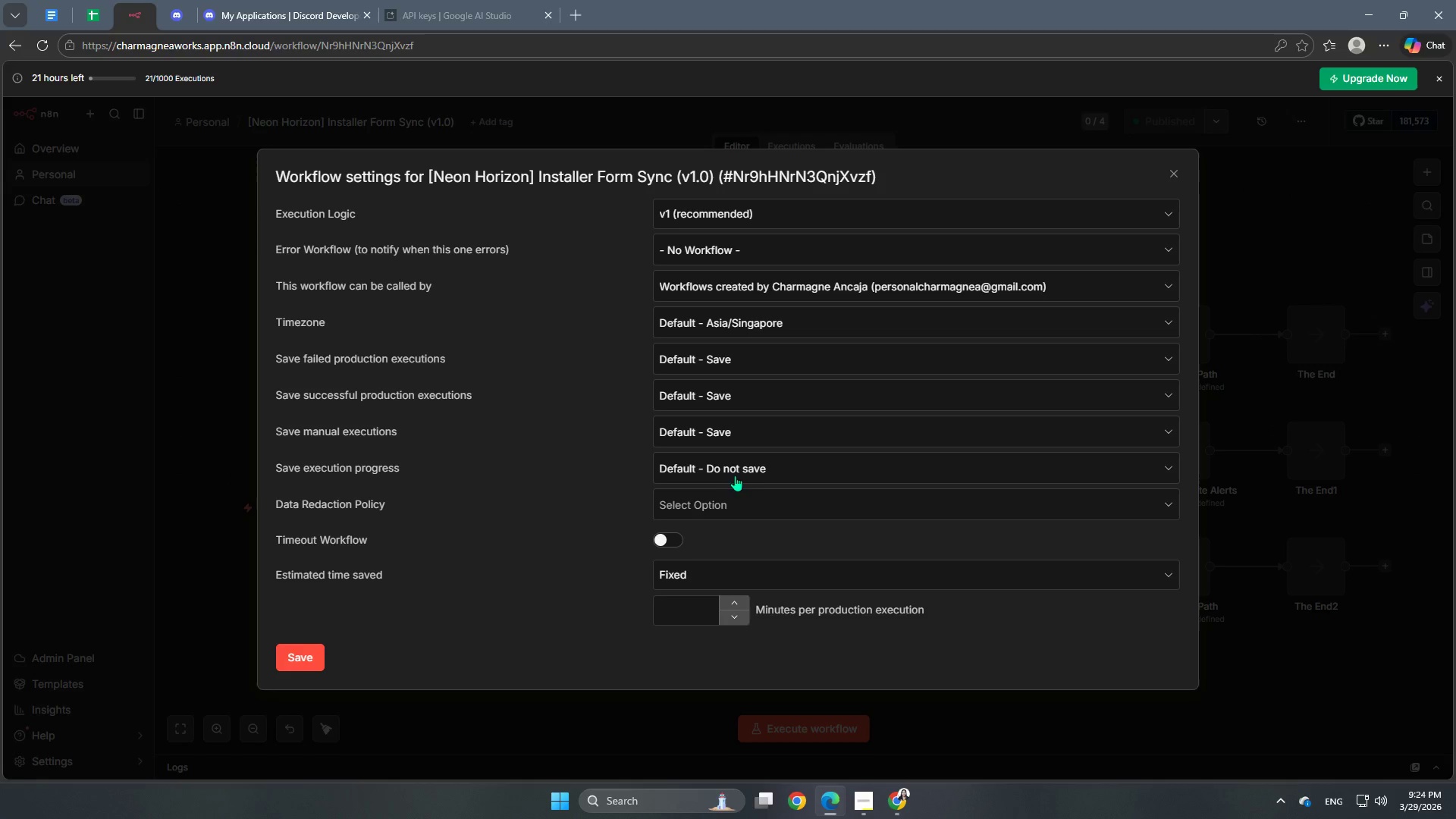 
left_click([1169, 174])
 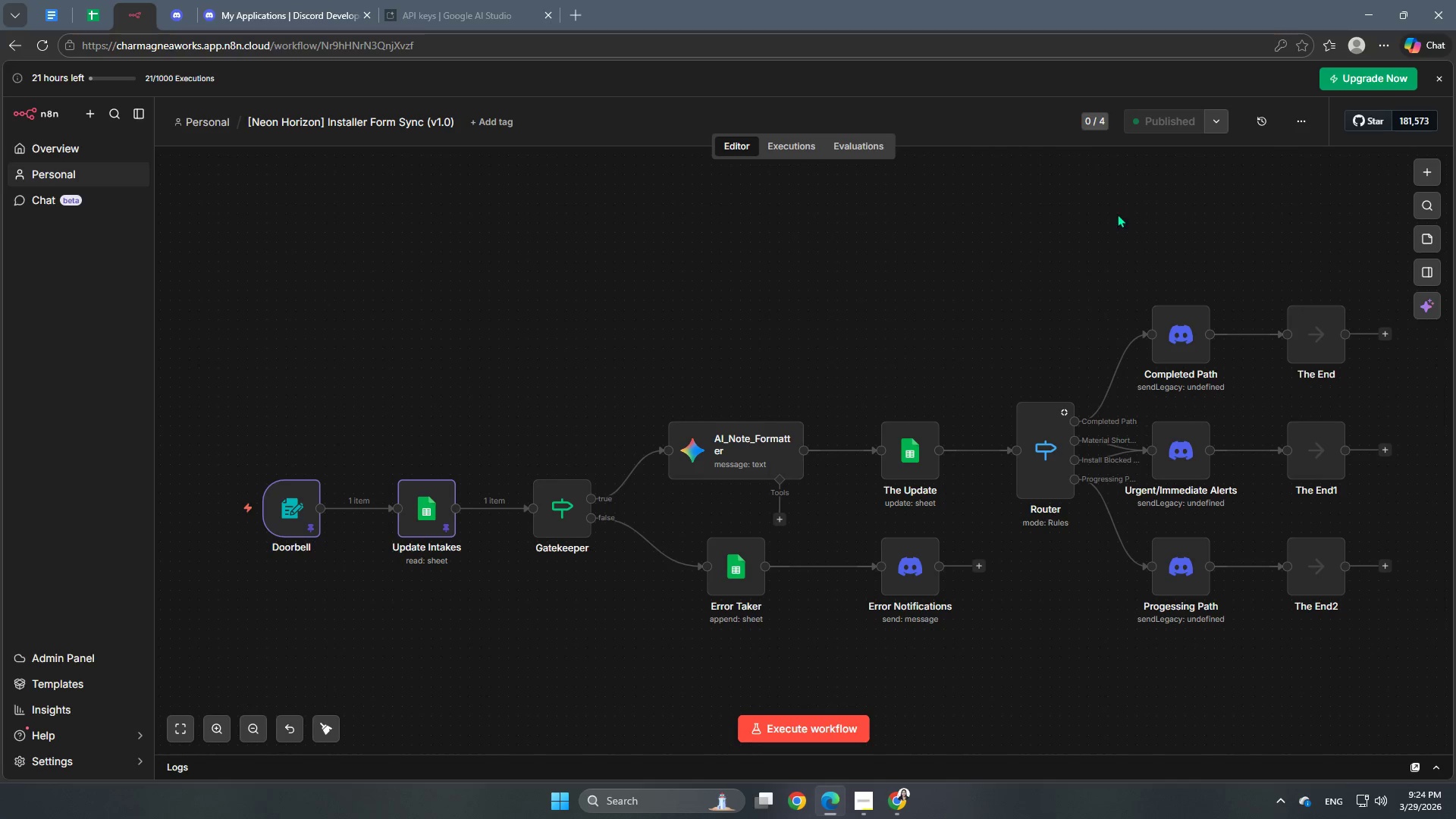 
scroll: coordinate [1021, 349], scroll_direction: none, amount: 0.0
 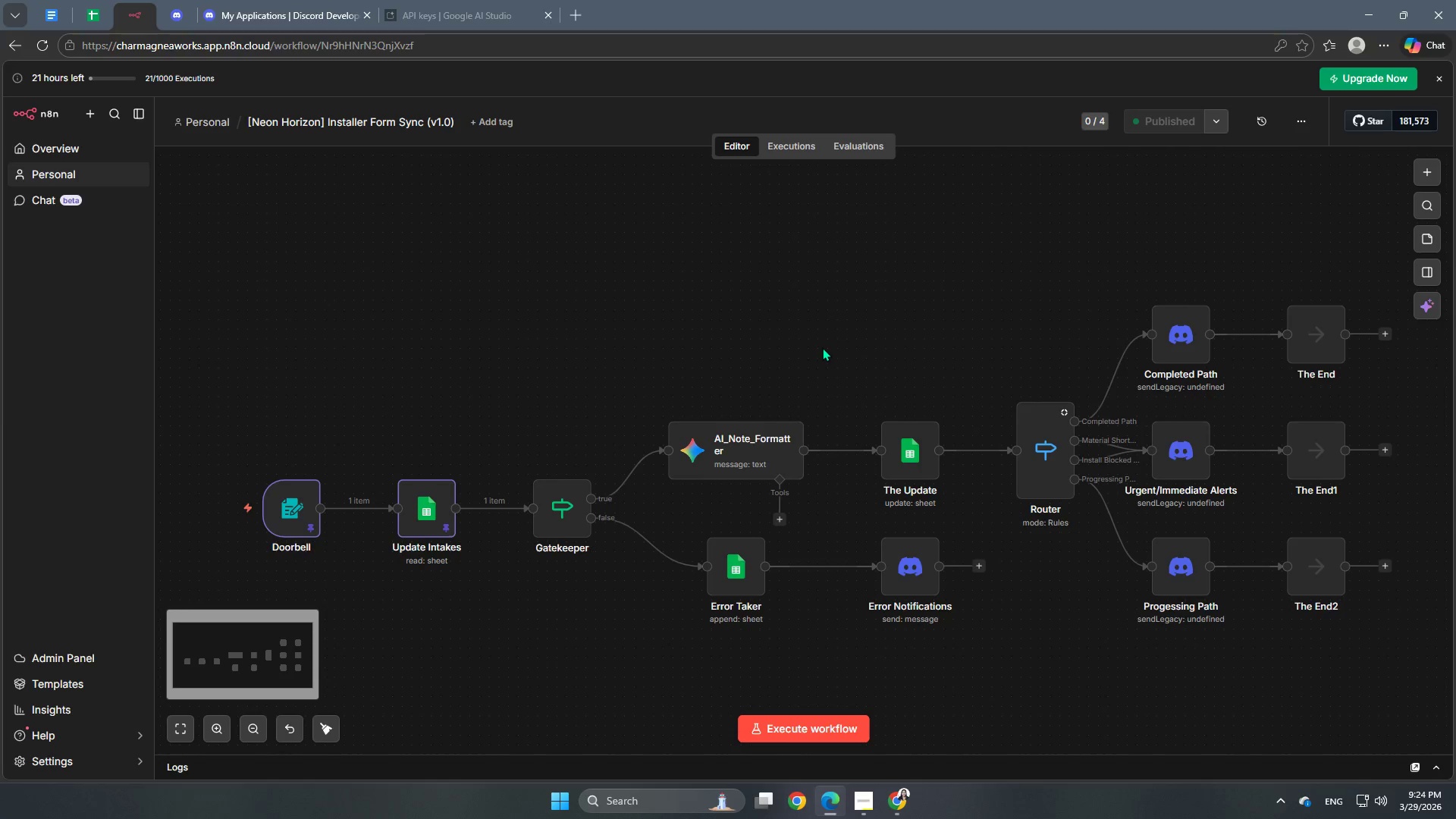 
scroll: coordinate [822, 347], scroll_direction: down, amount: 2.0
 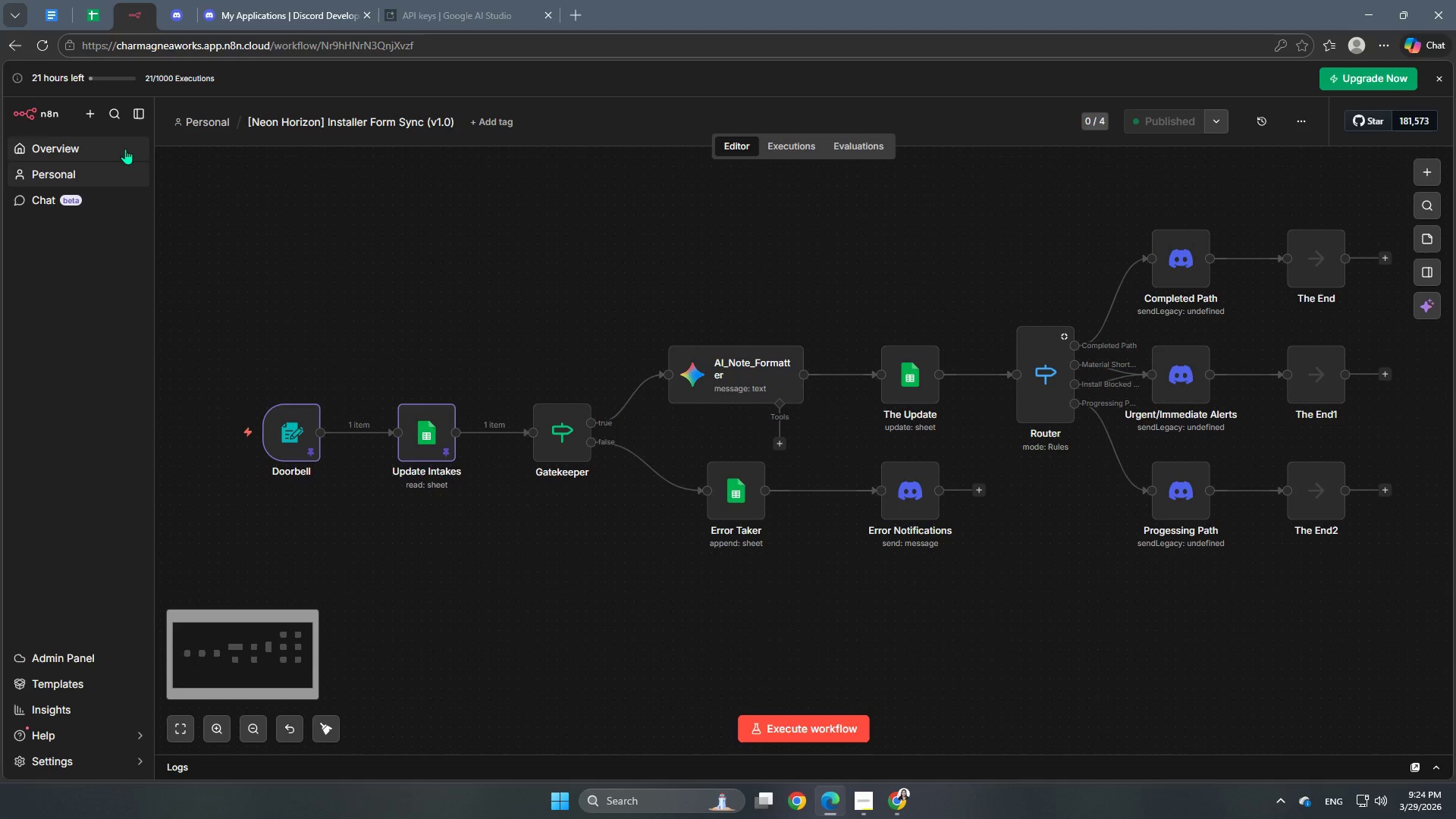 
left_click([104, 151])
 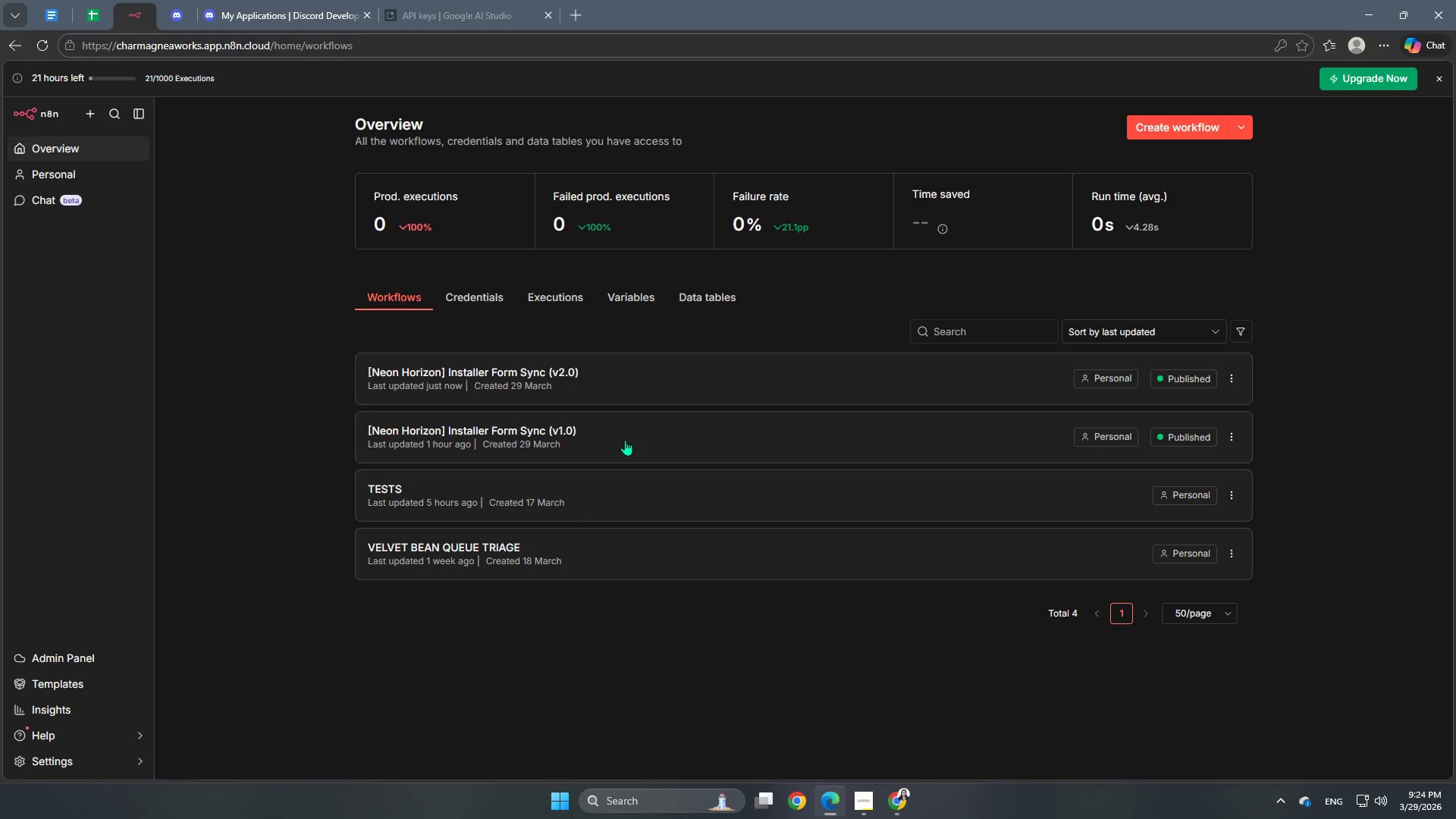 
mouse_move([850, 811])
 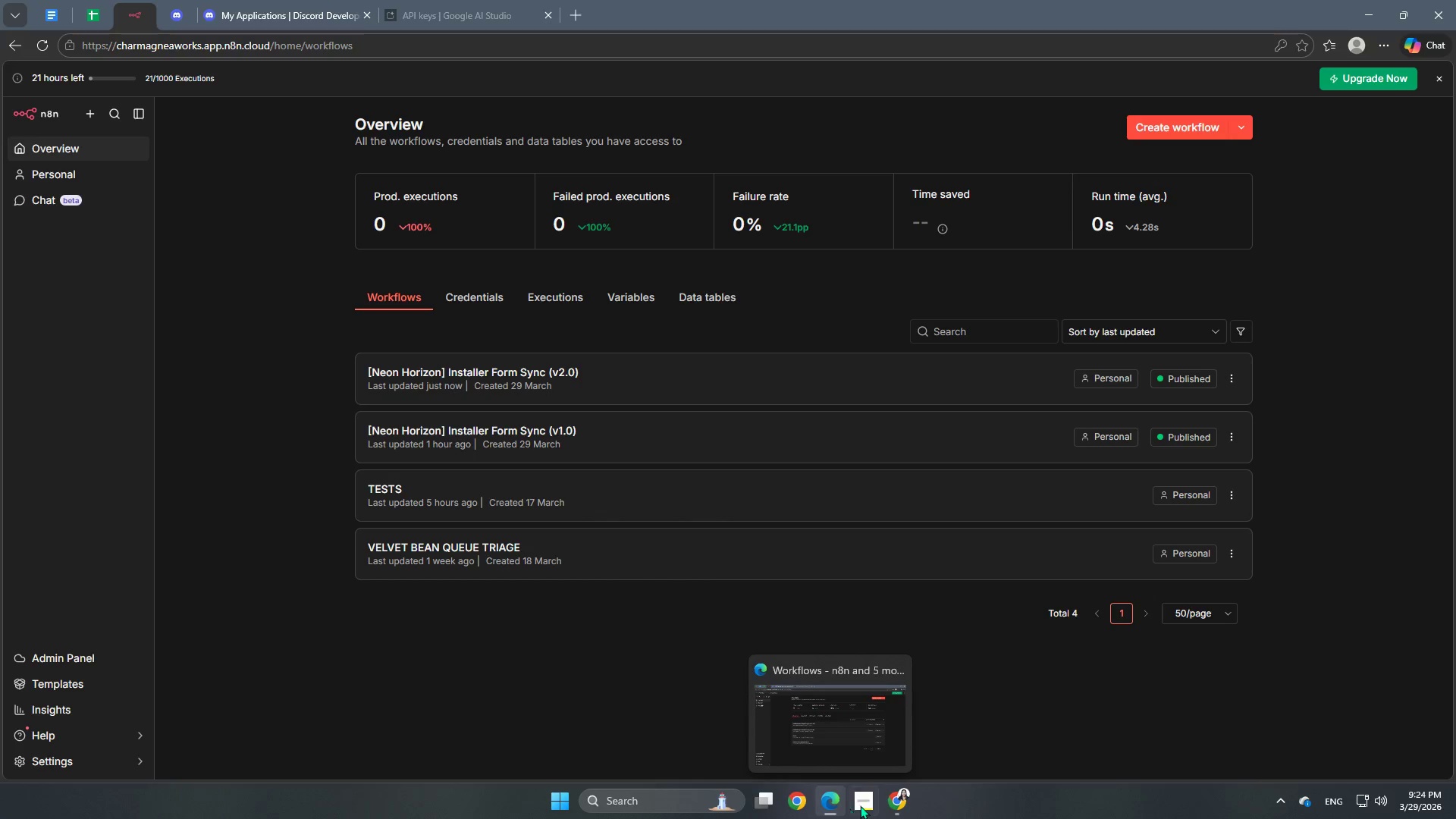 
left_click([865, 802])